 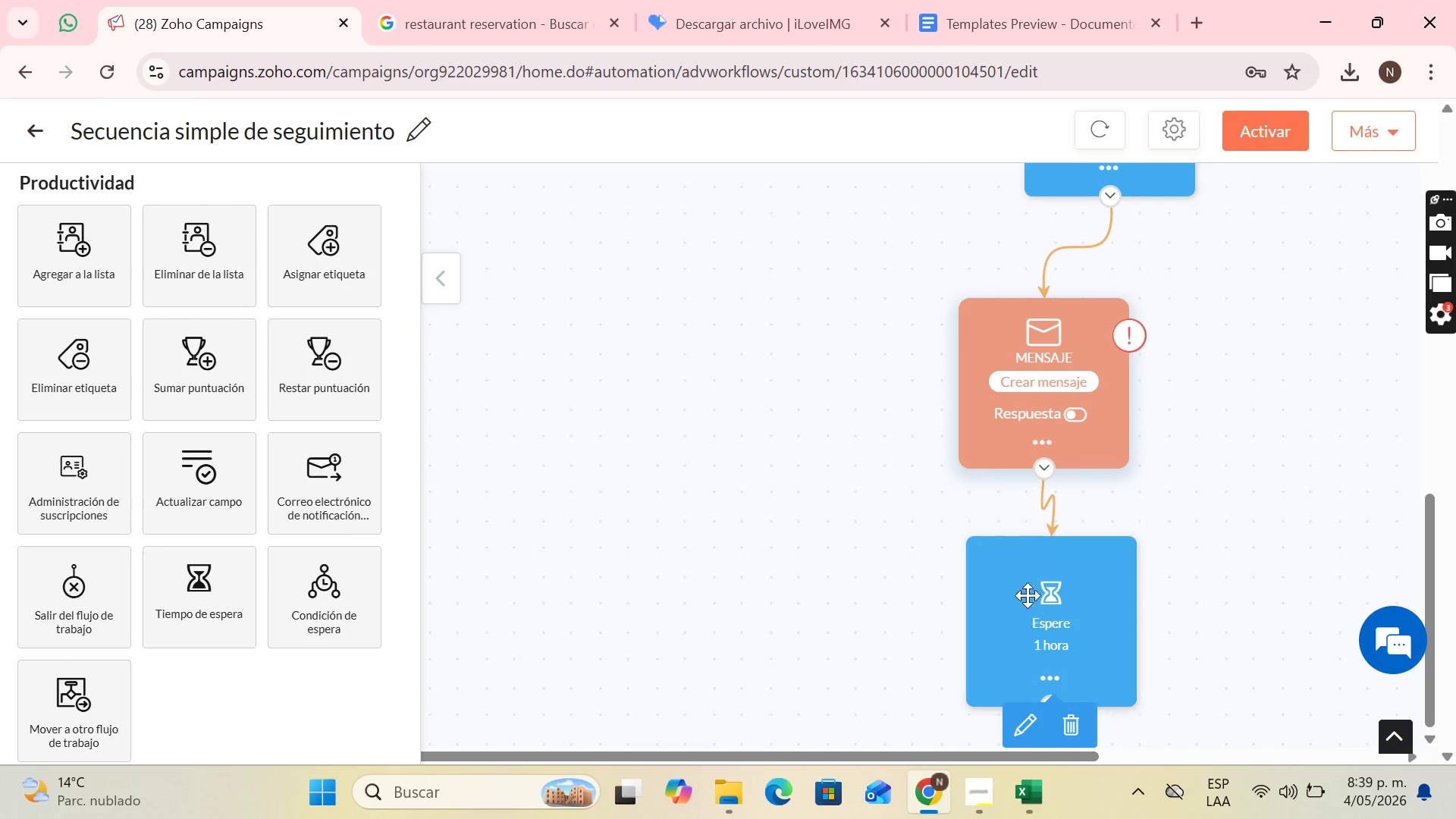 
left_click([1028, 719])
 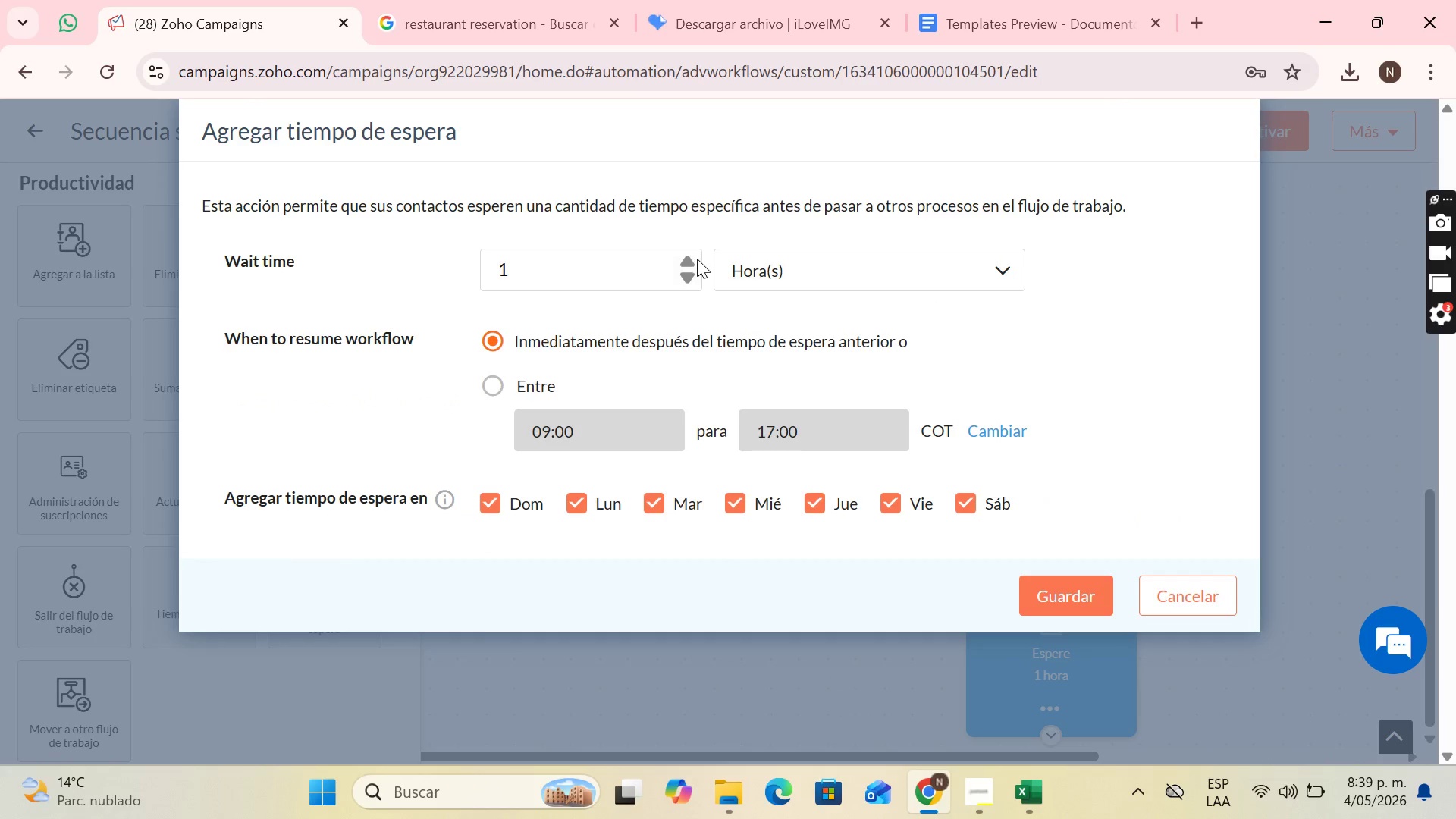 
double_click([692, 259])
 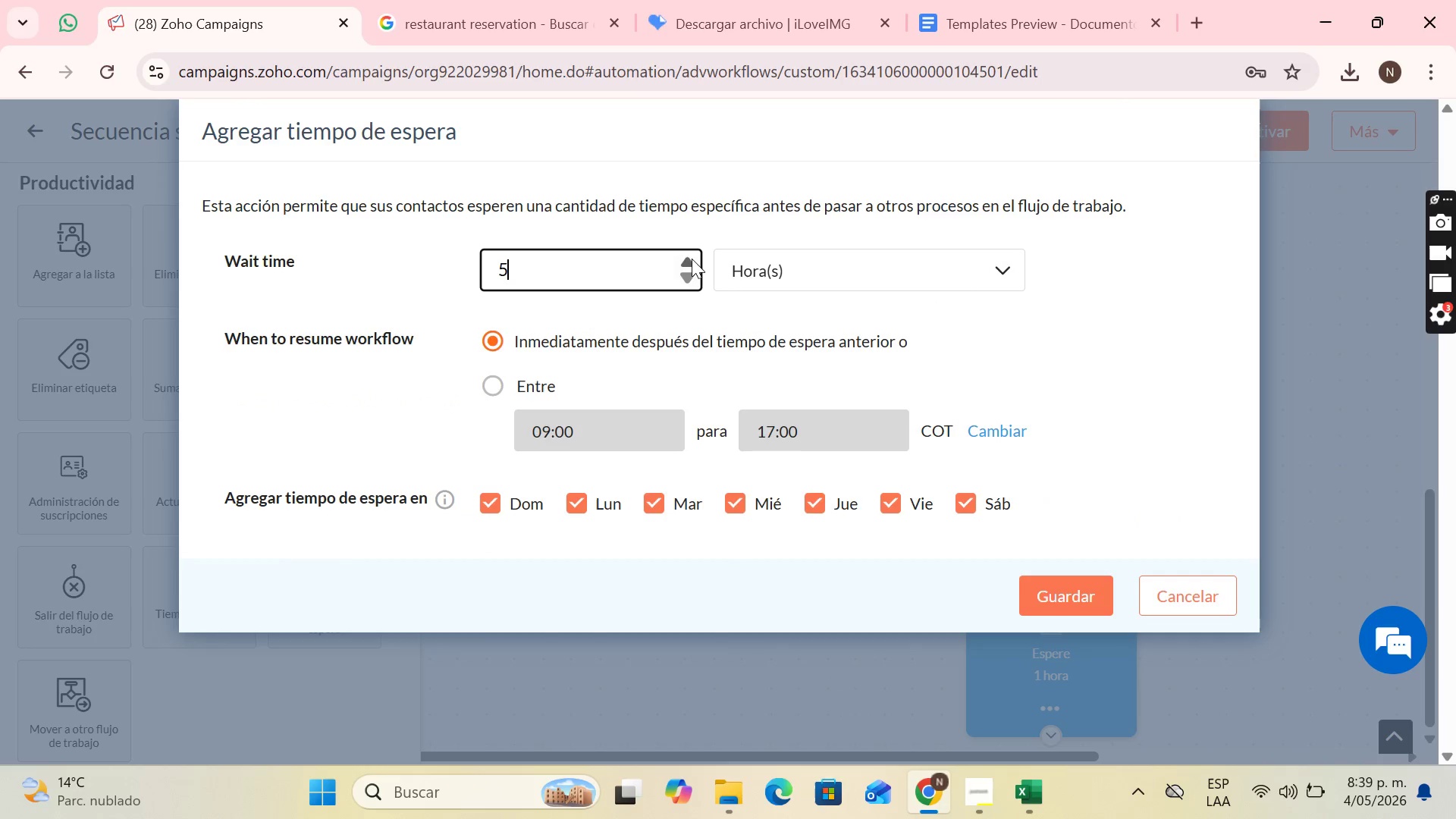 
triple_click([692, 259])
 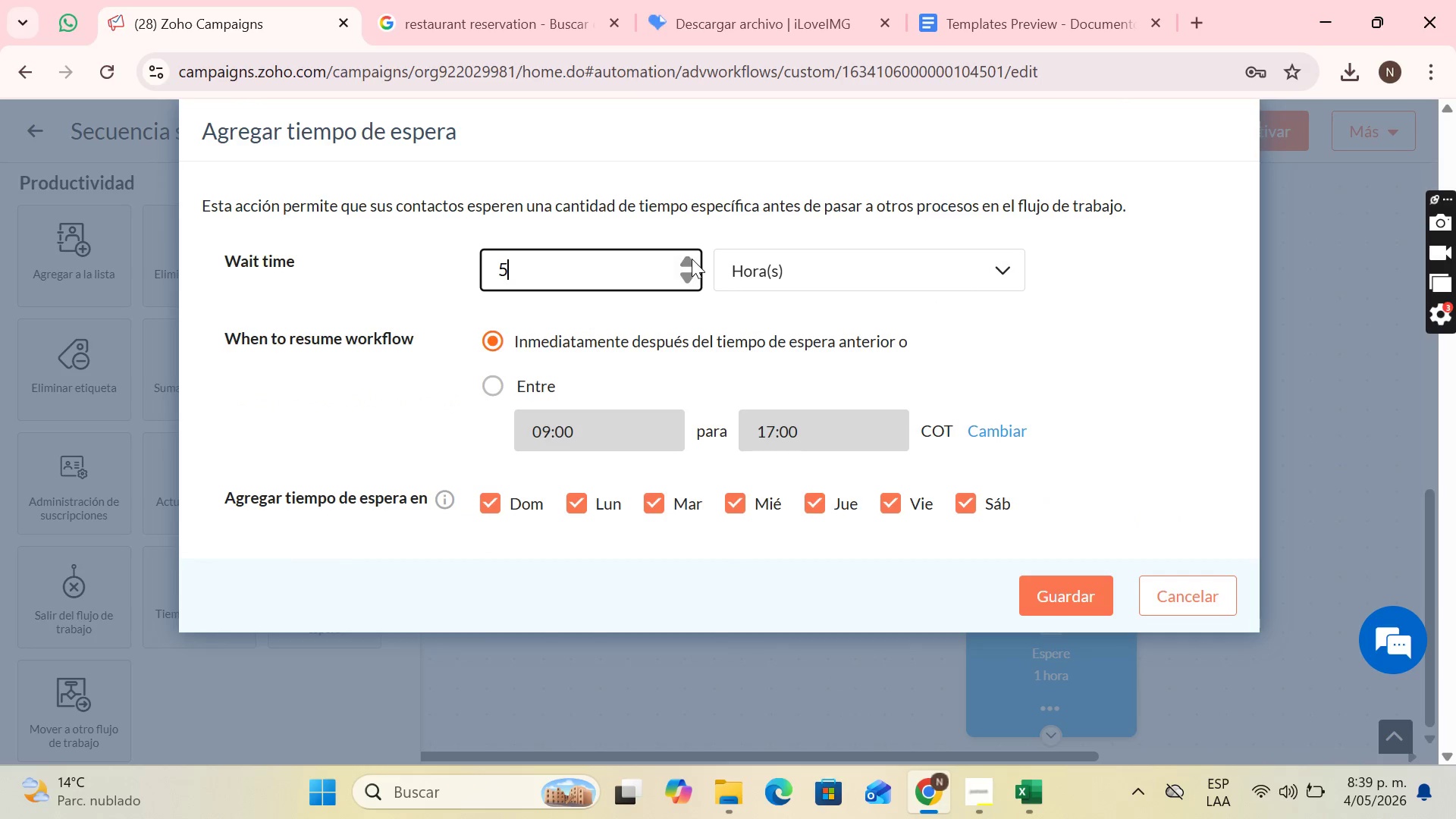 
triple_click([692, 259])
 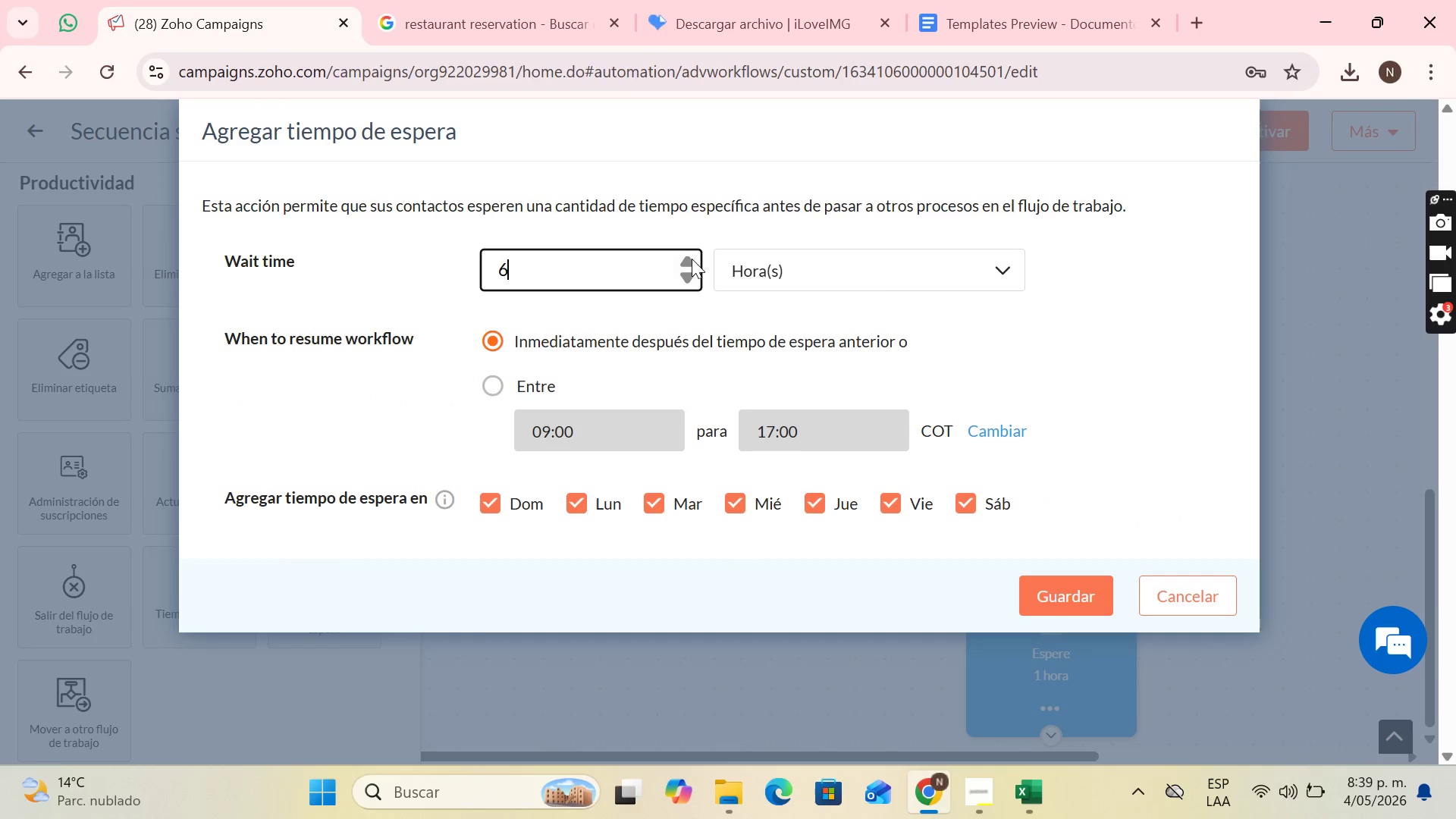 
triple_click([692, 259])
 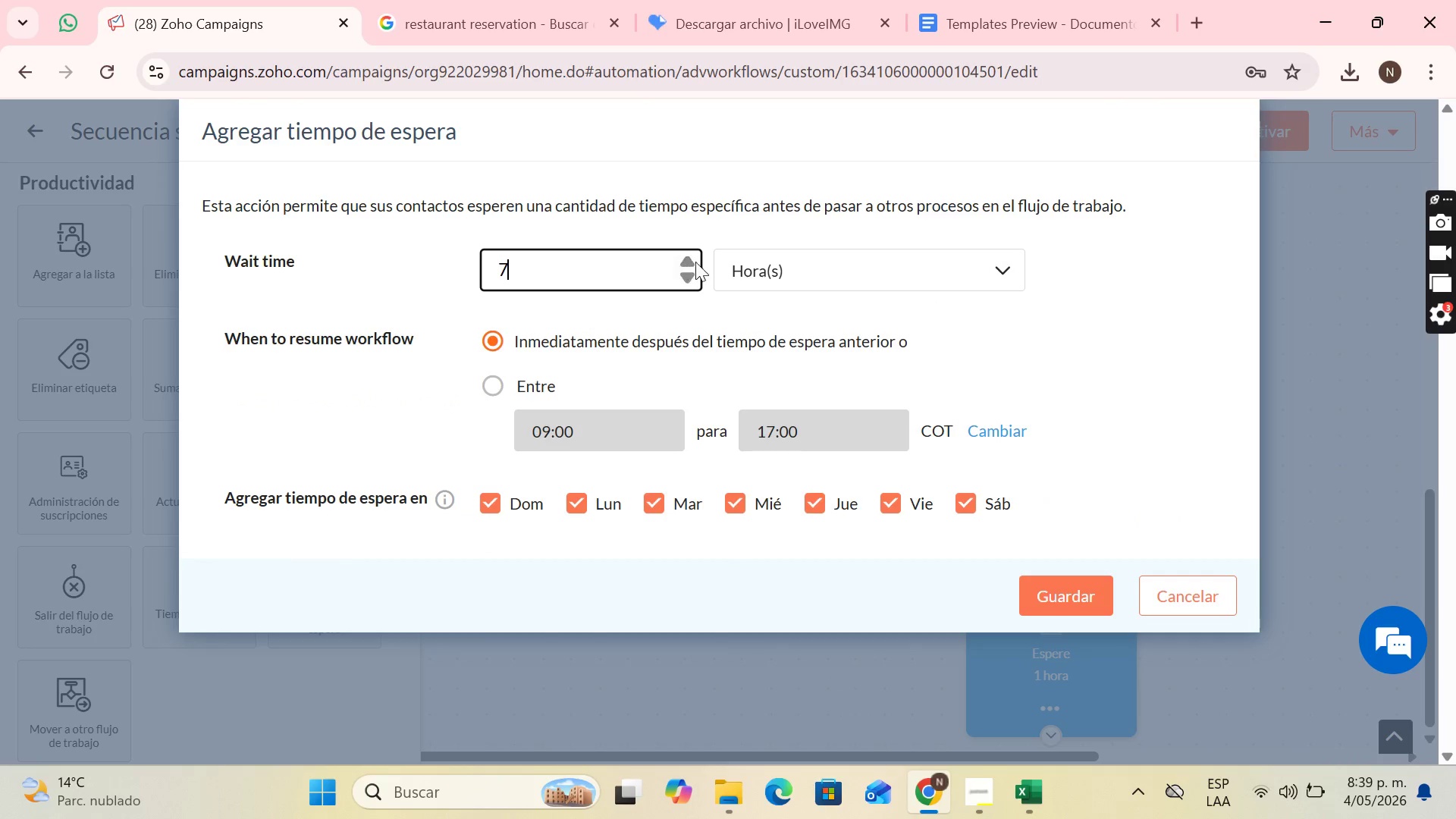 
double_click([821, 278])
 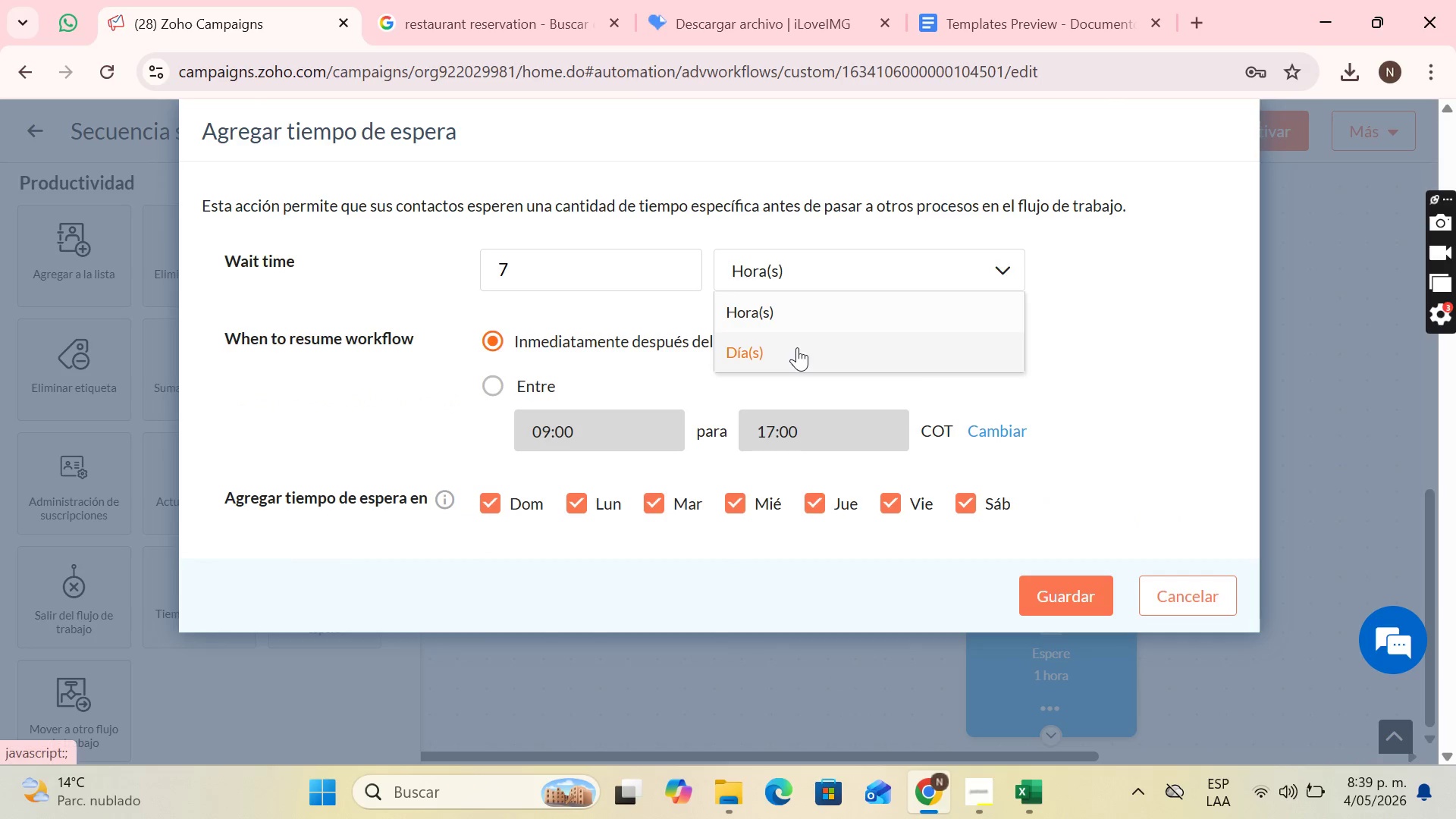 
left_click([797, 347])
 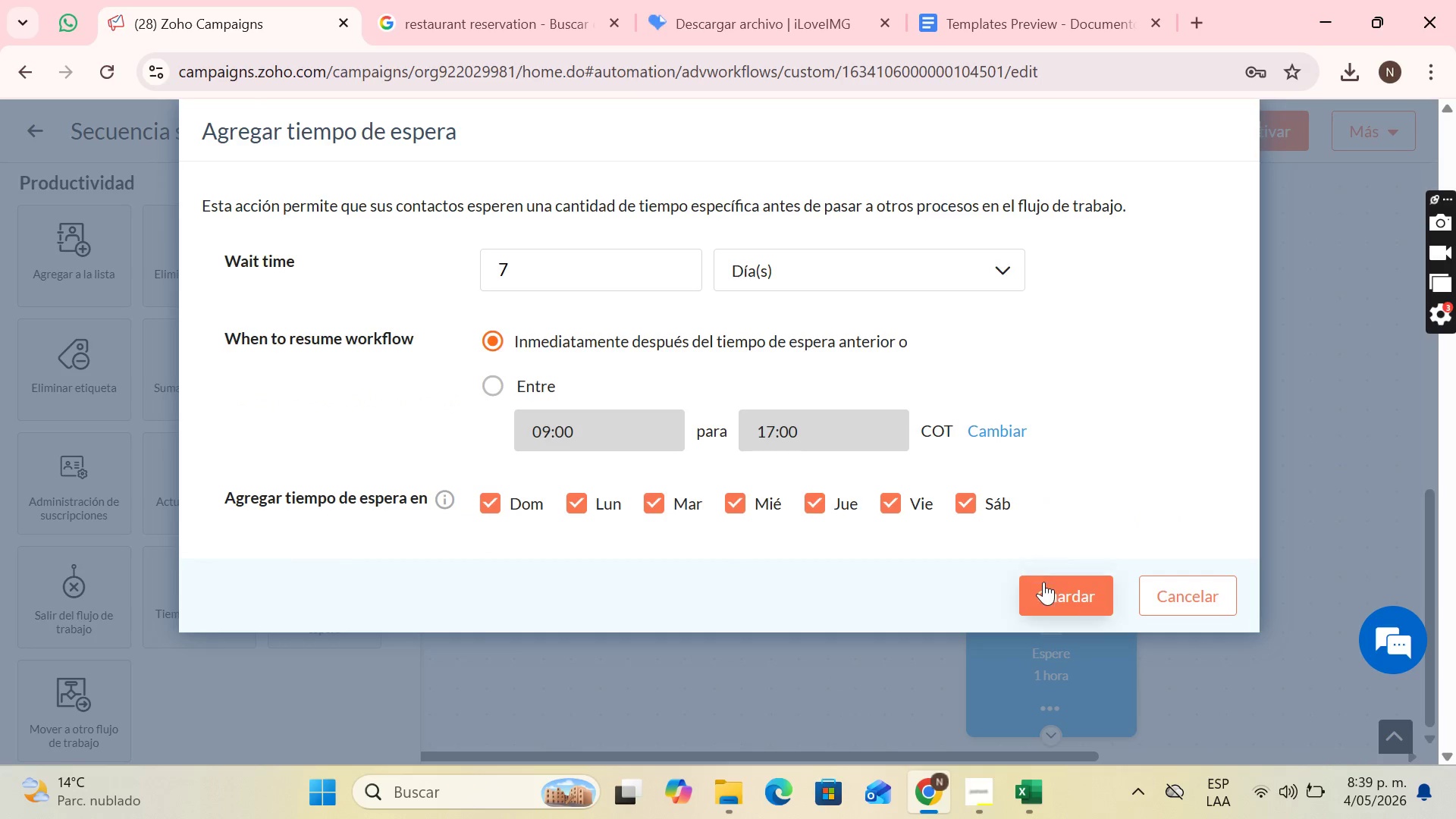 
left_click([1044, 582])
 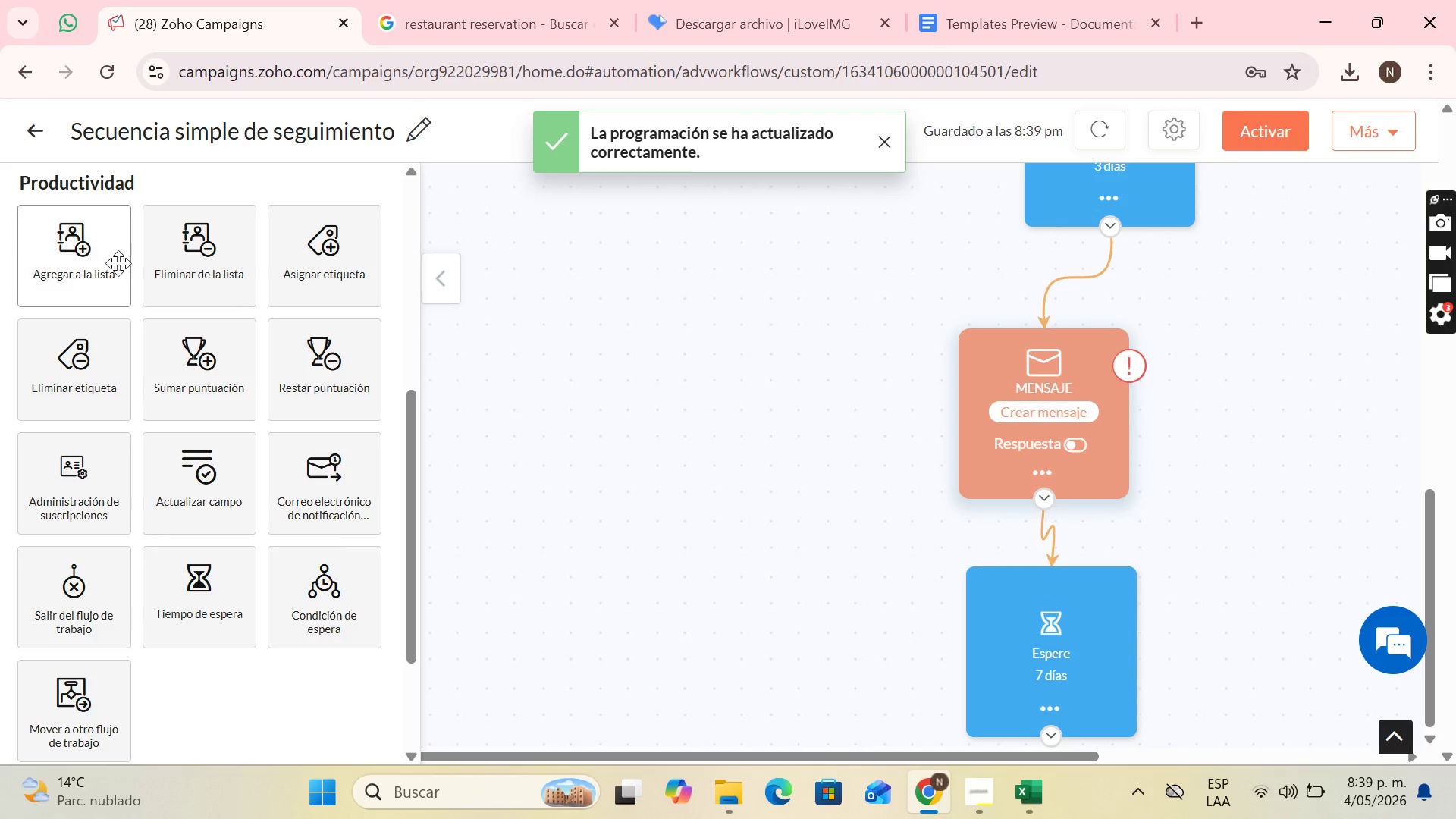 
scroll: coordinate [136, 273], scroll_direction: up, amount: 3.0
 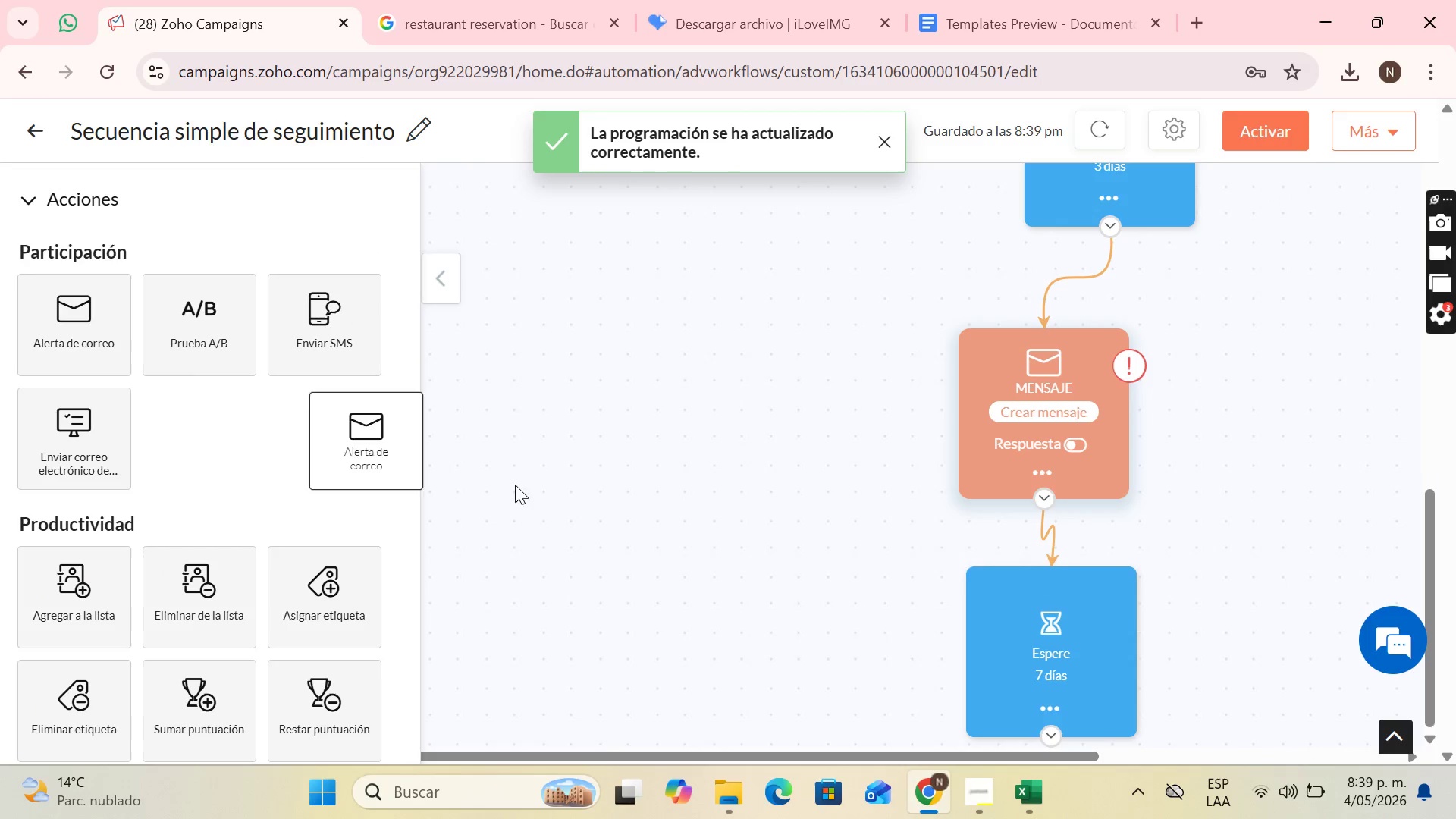 
left_click_drag(start_coordinate=[92, 300], to_coordinate=[1062, 719])
 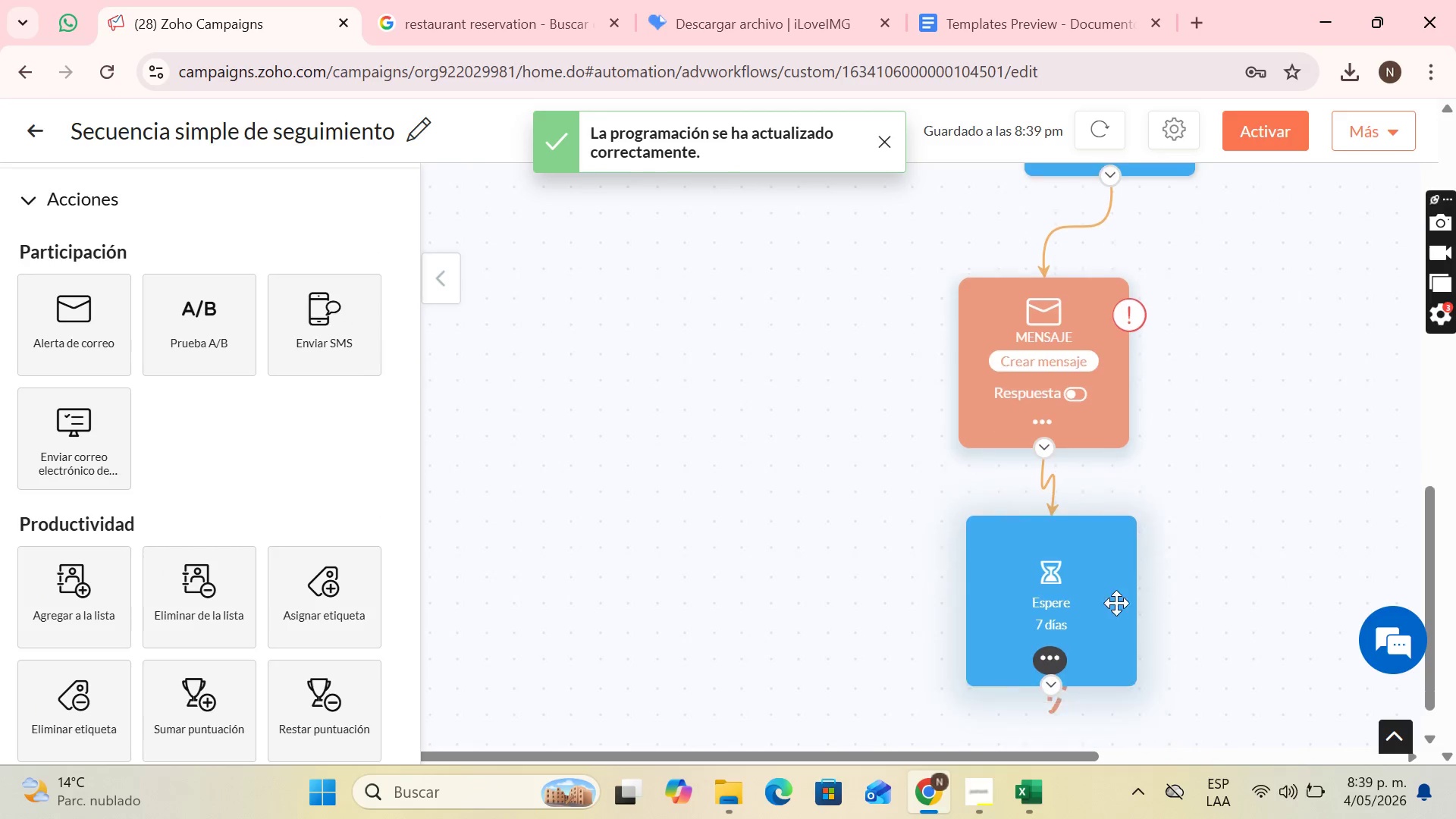 
scroll: coordinate [1116, 607], scroll_direction: down, amount: 4.0
 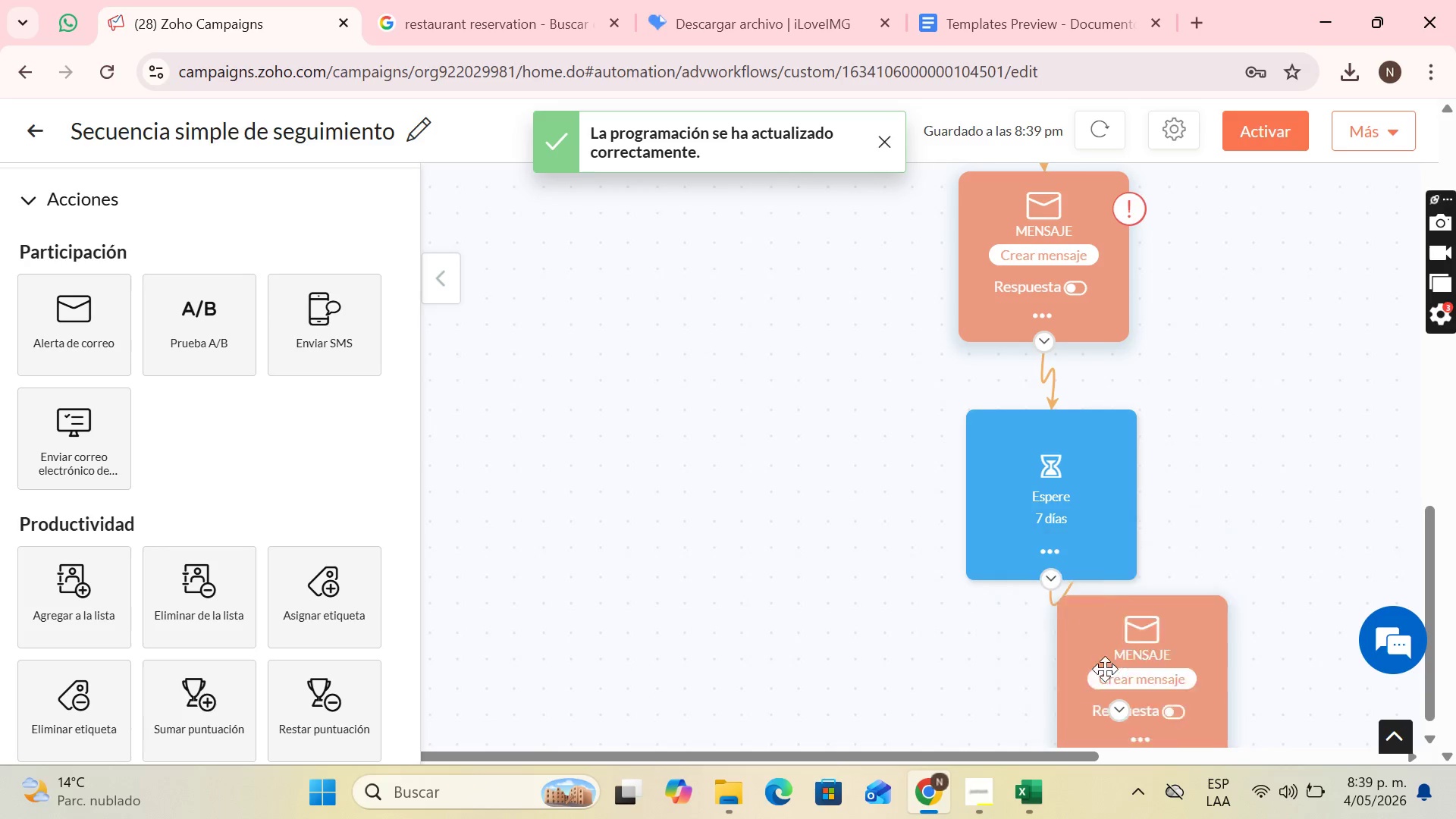 
left_click_drag(start_coordinate=[1116, 639], to_coordinate=[1096, 685])
 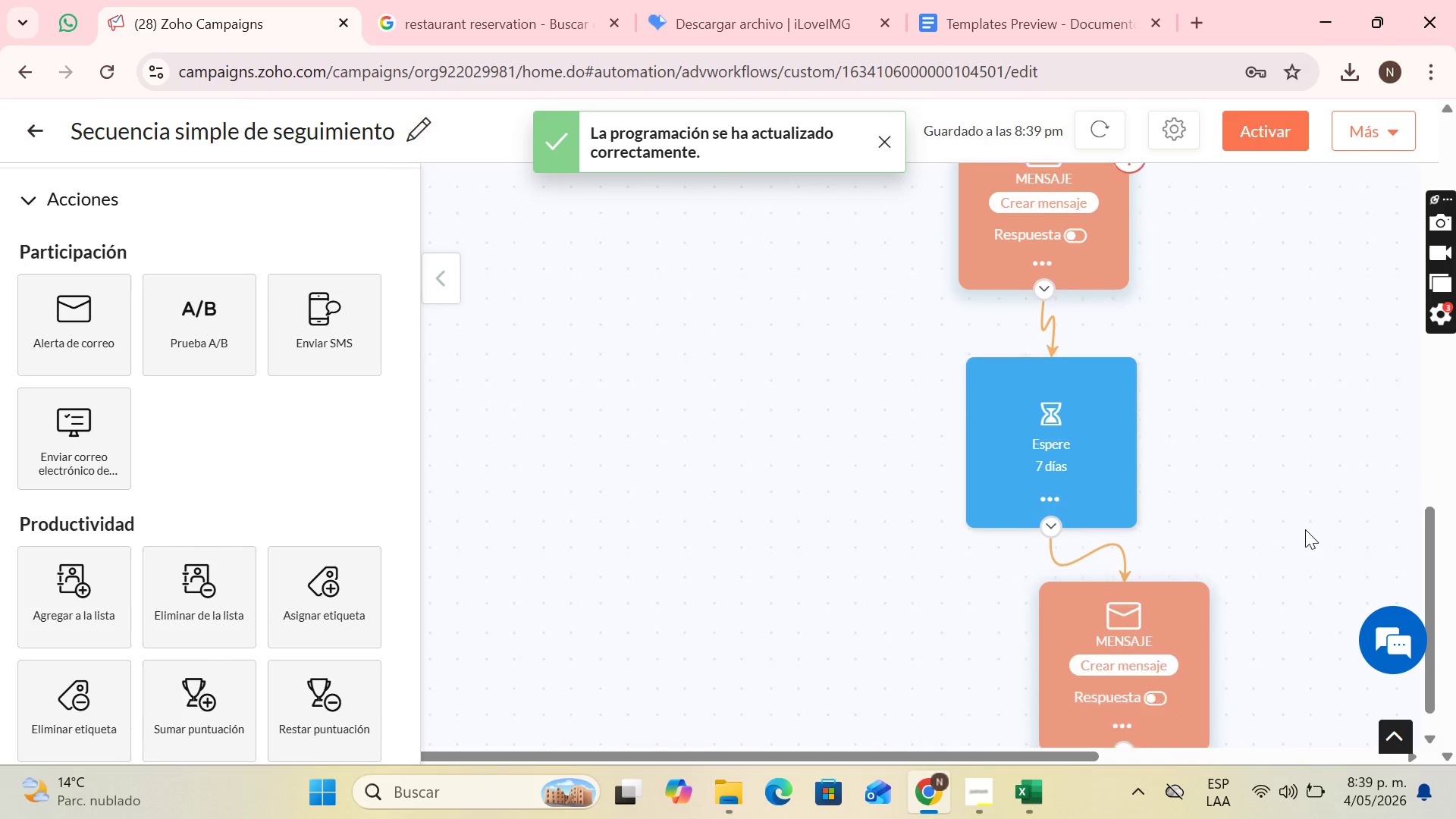 
scroll: coordinate [1305, 532], scroll_direction: down, amount: 2.0
 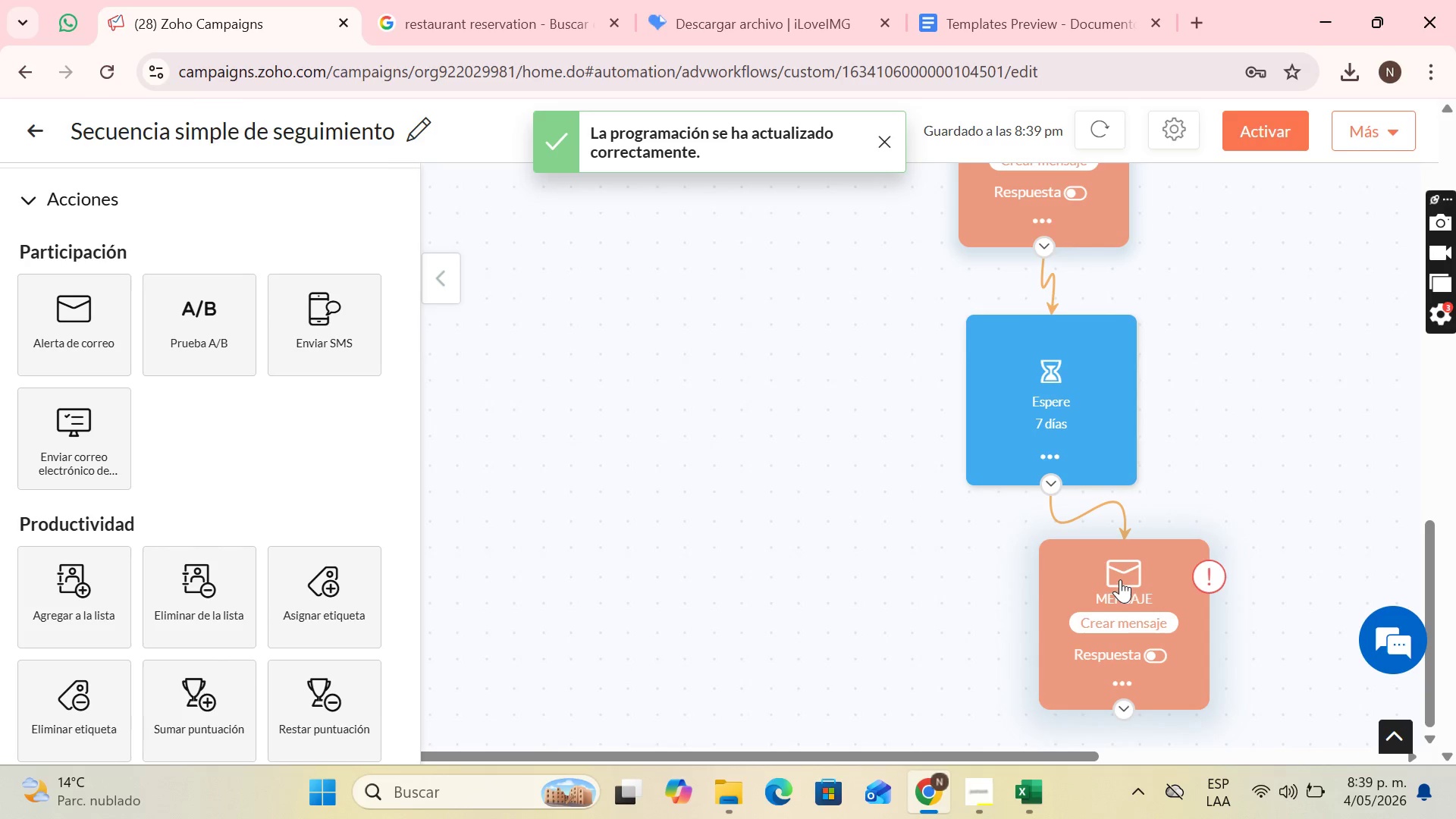 
left_click_drag(start_coordinate=[1120, 579], to_coordinate=[950, 602])
 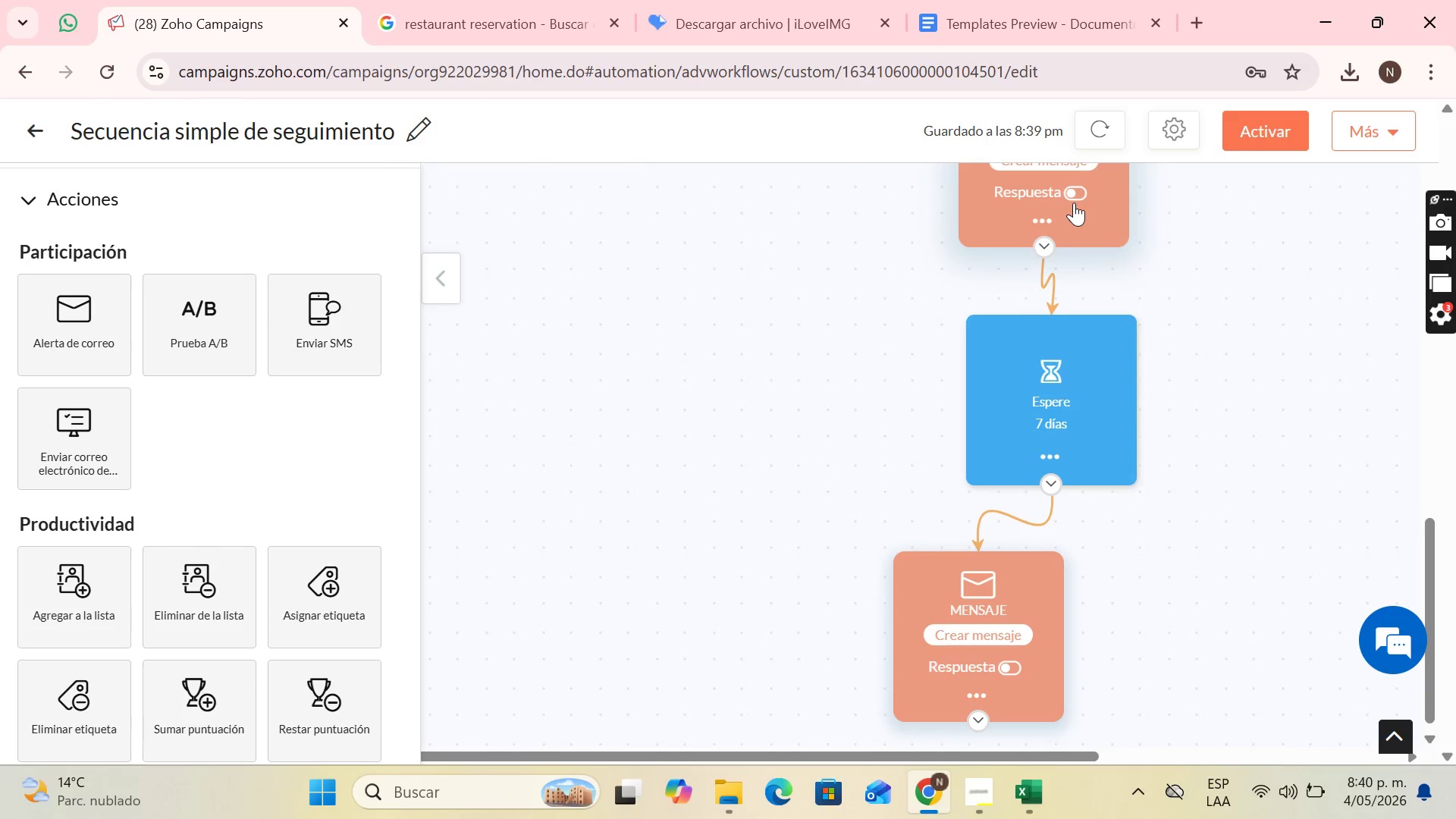 
left_click([1074, 202])
 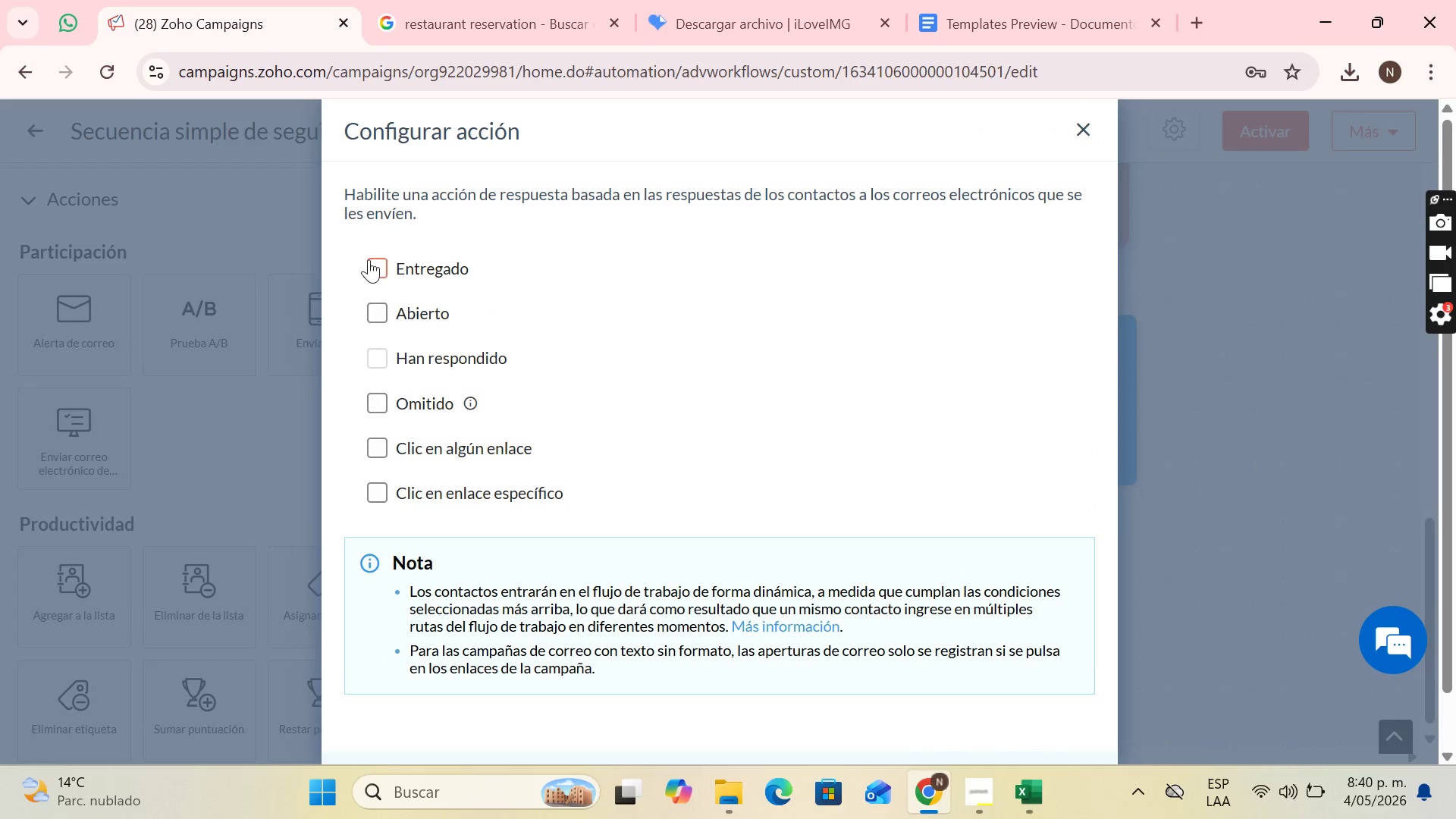 
left_click([372, 268])
 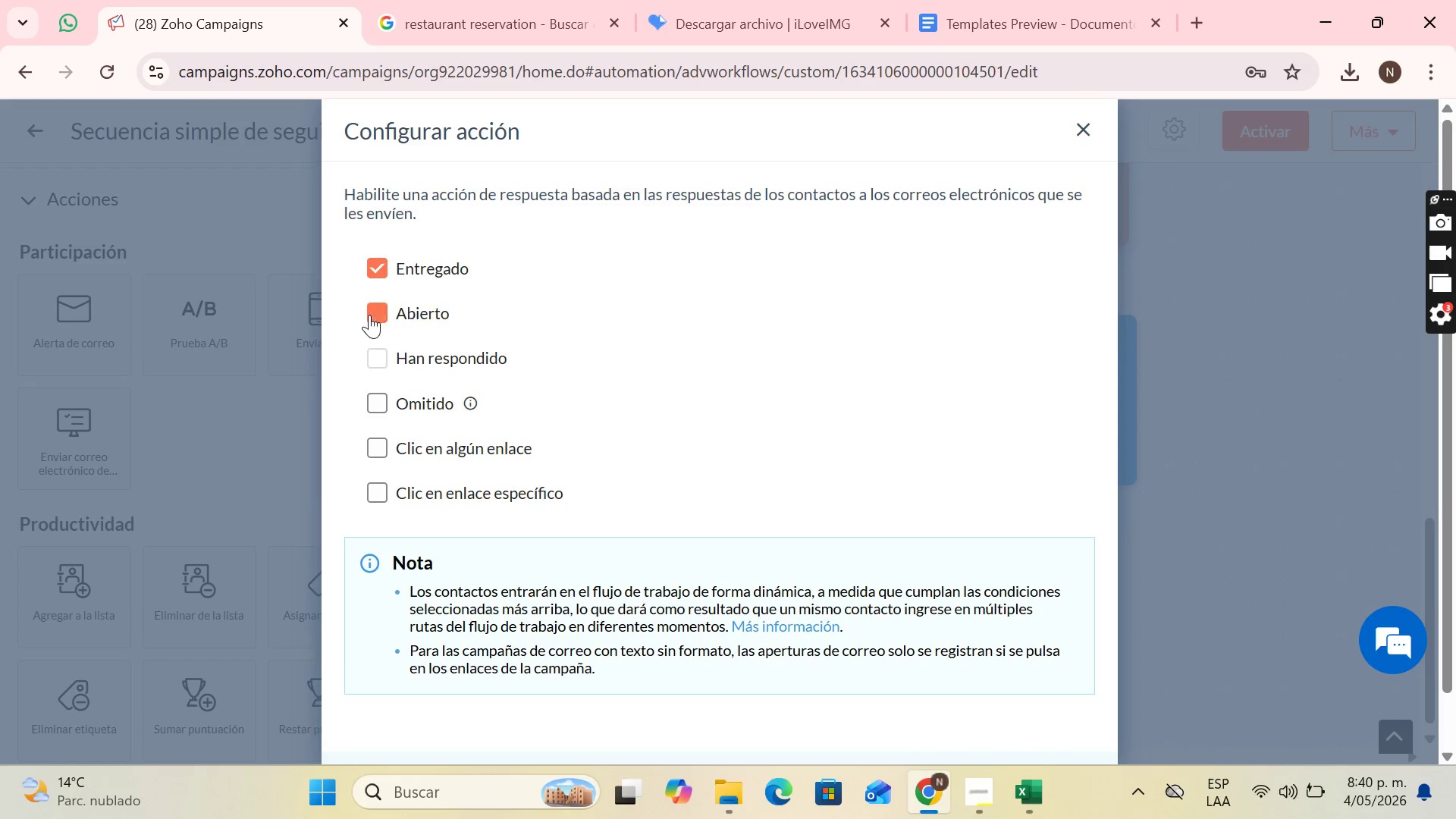 
left_click([369, 314])
 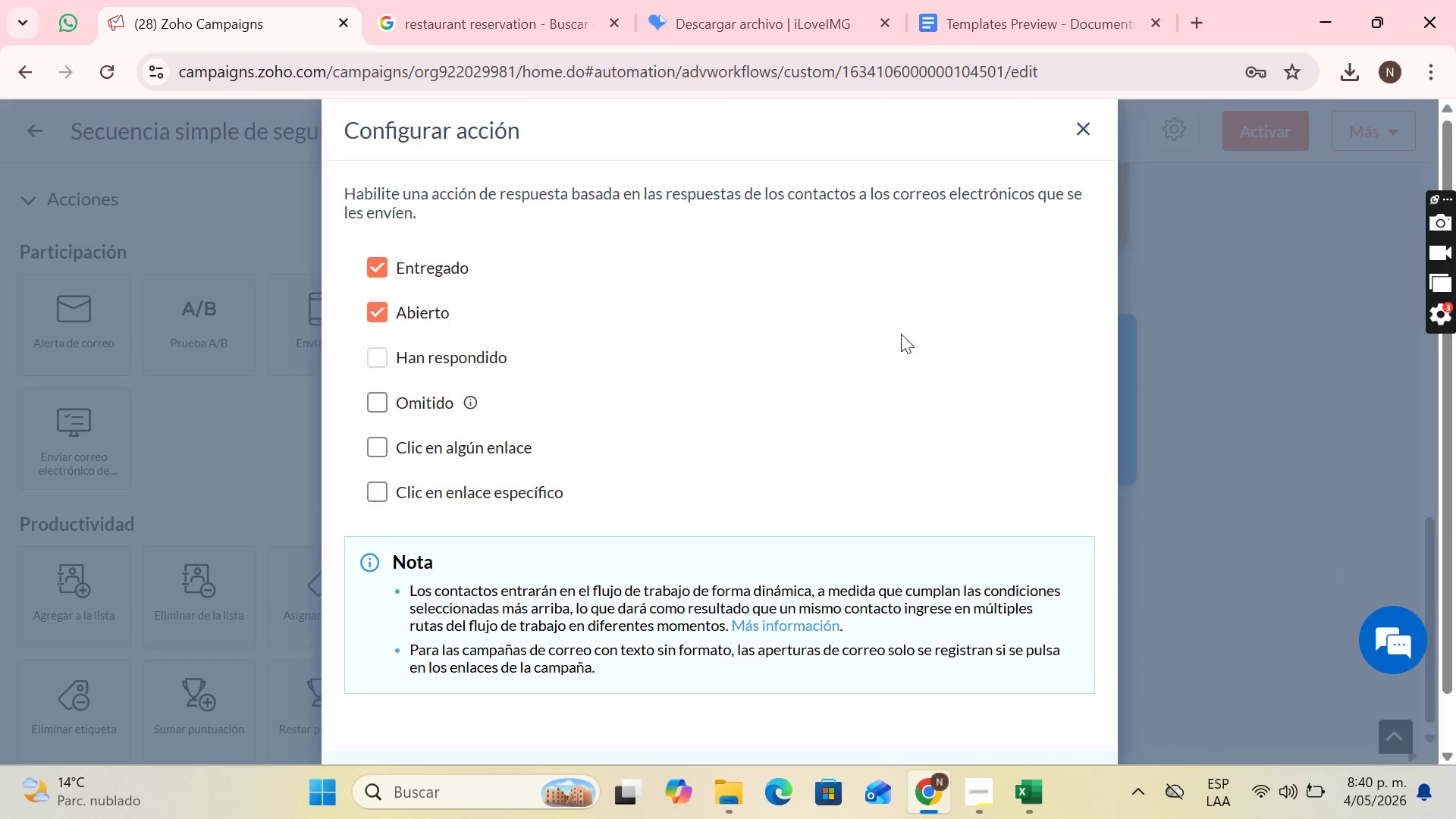 
scroll: coordinate [886, 331], scroll_direction: down, amount: 3.0
 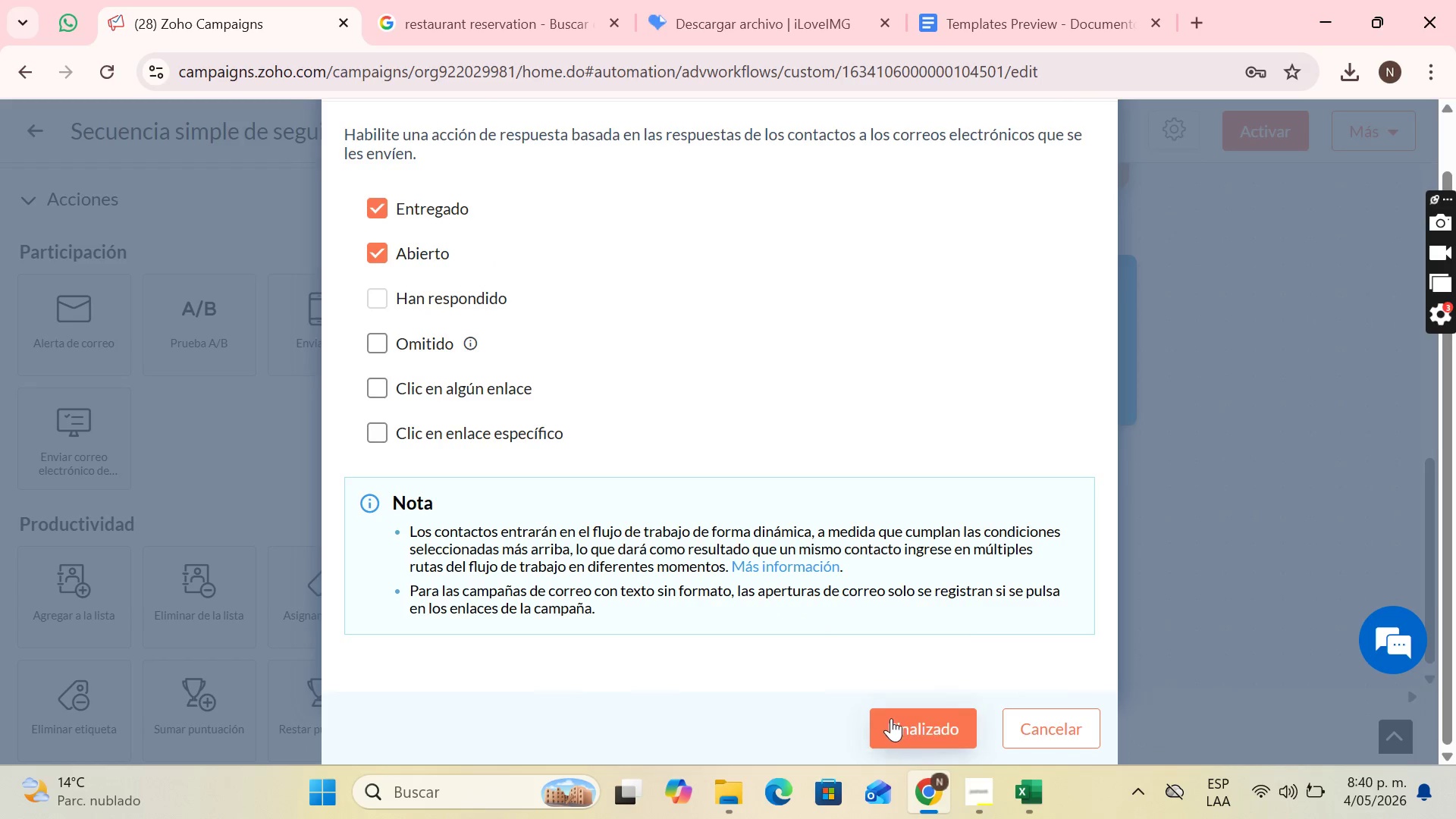 
left_click([891, 718])
 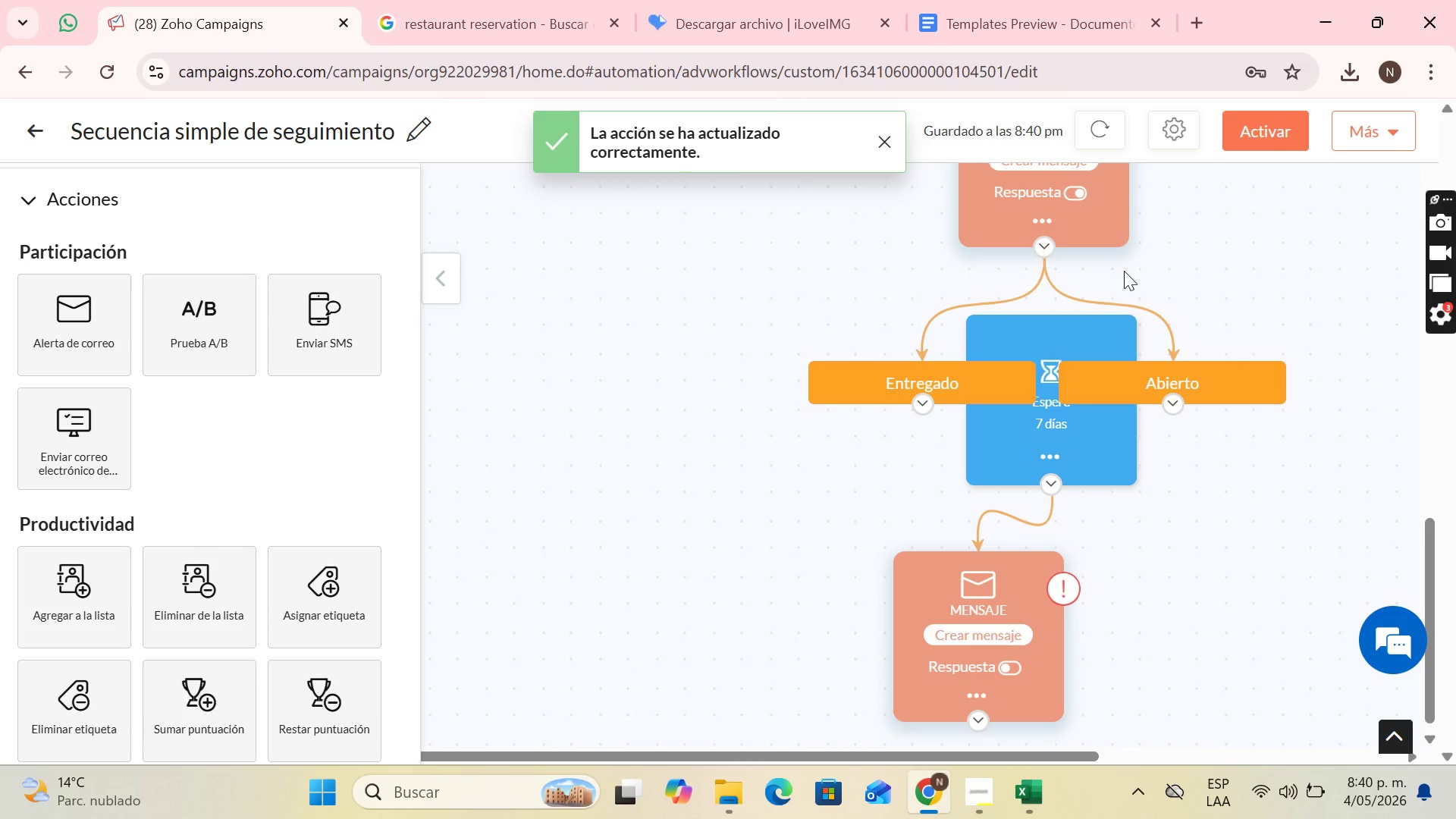 
scroll: coordinate [1120, 282], scroll_direction: down, amount: 2.0
 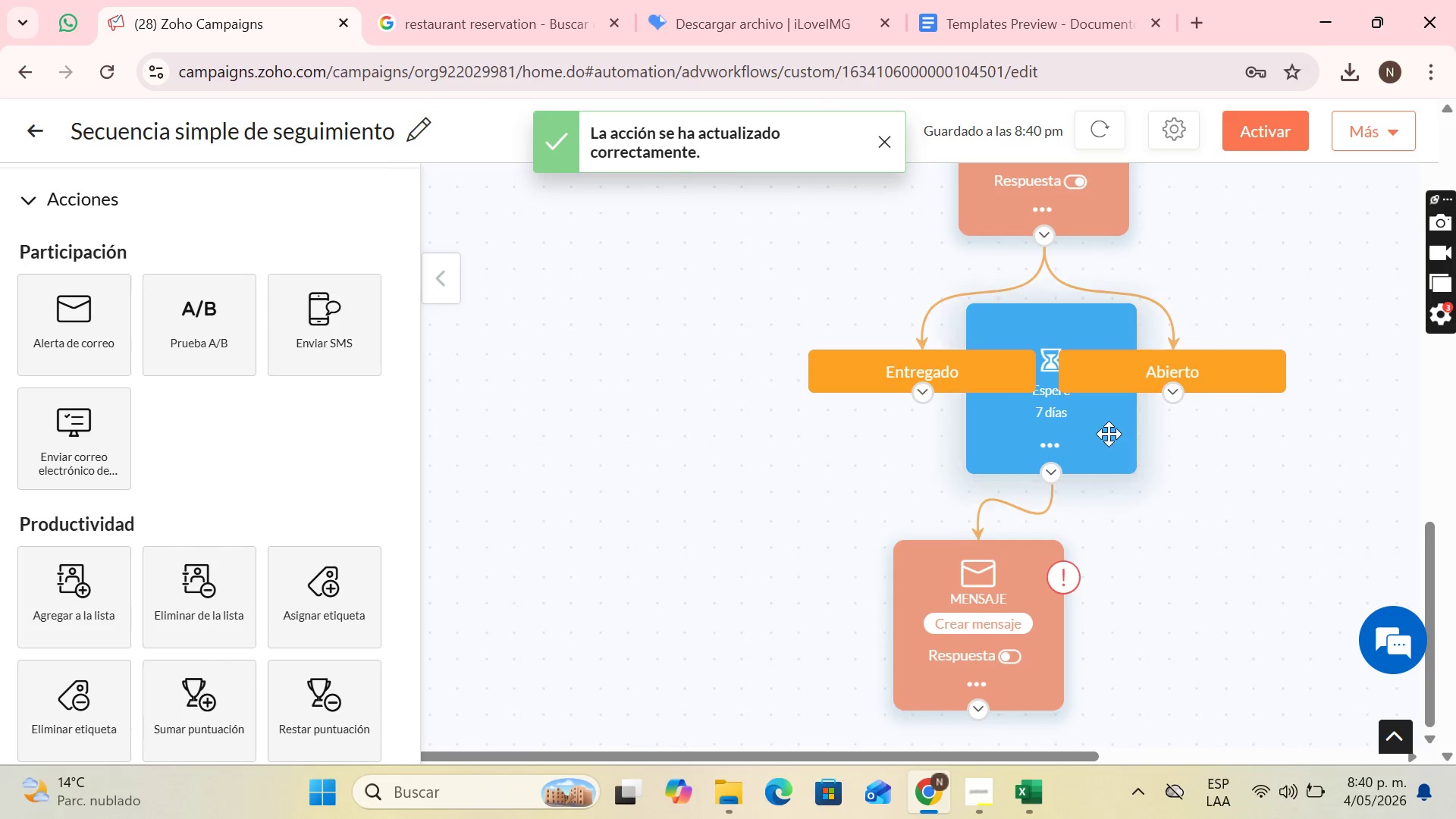 
left_click_drag(start_coordinate=[1106, 429], to_coordinate=[874, 537])
 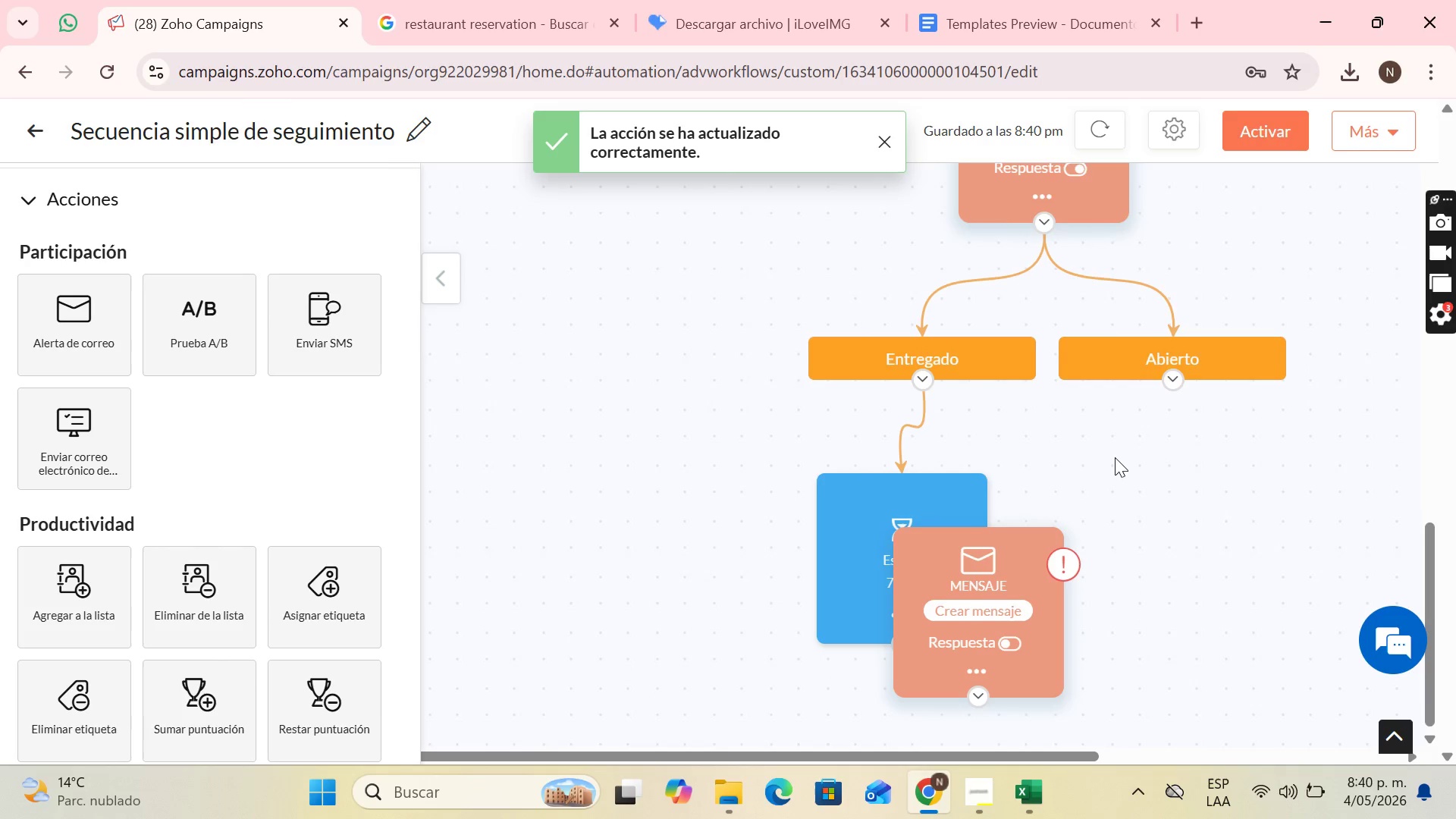 
scroll: coordinate [949, 511], scroll_direction: down, amount: 4.0
 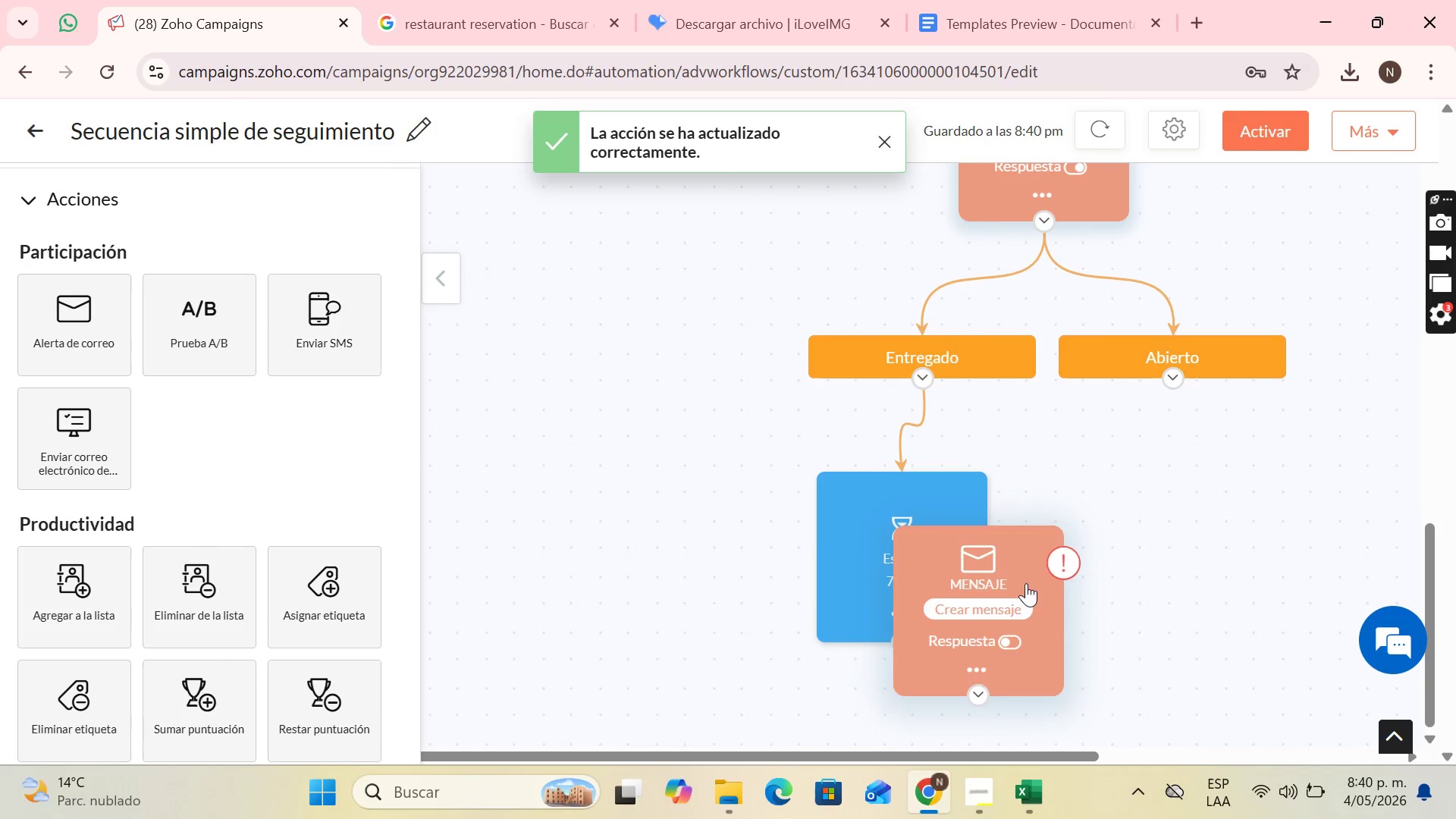 
left_click_drag(start_coordinate=[1027, 574], to_coordinate=[716, 734])
 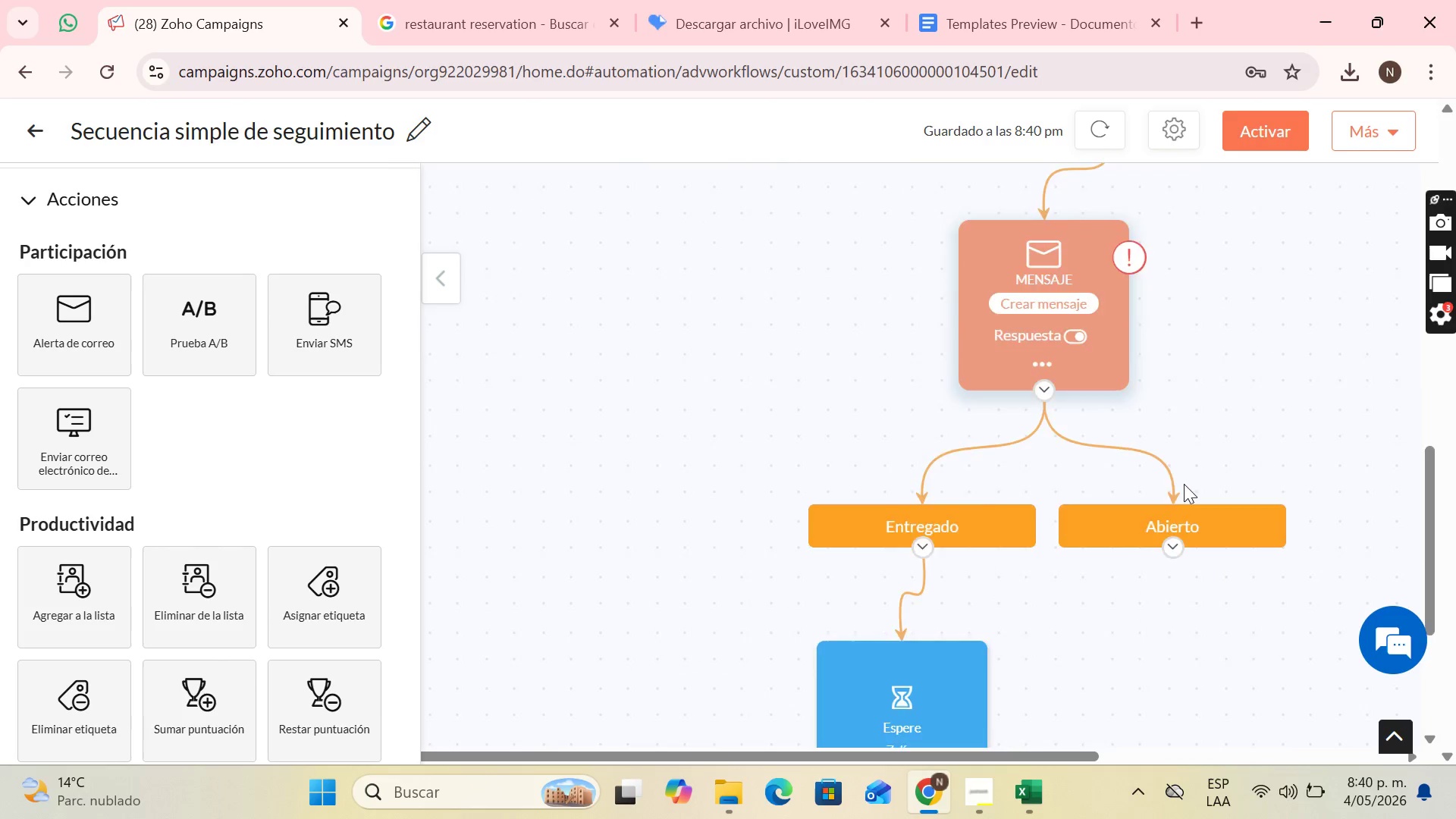 
scroll: coordinate [1217, 468], scroll_direction: up, amount: 6.0
 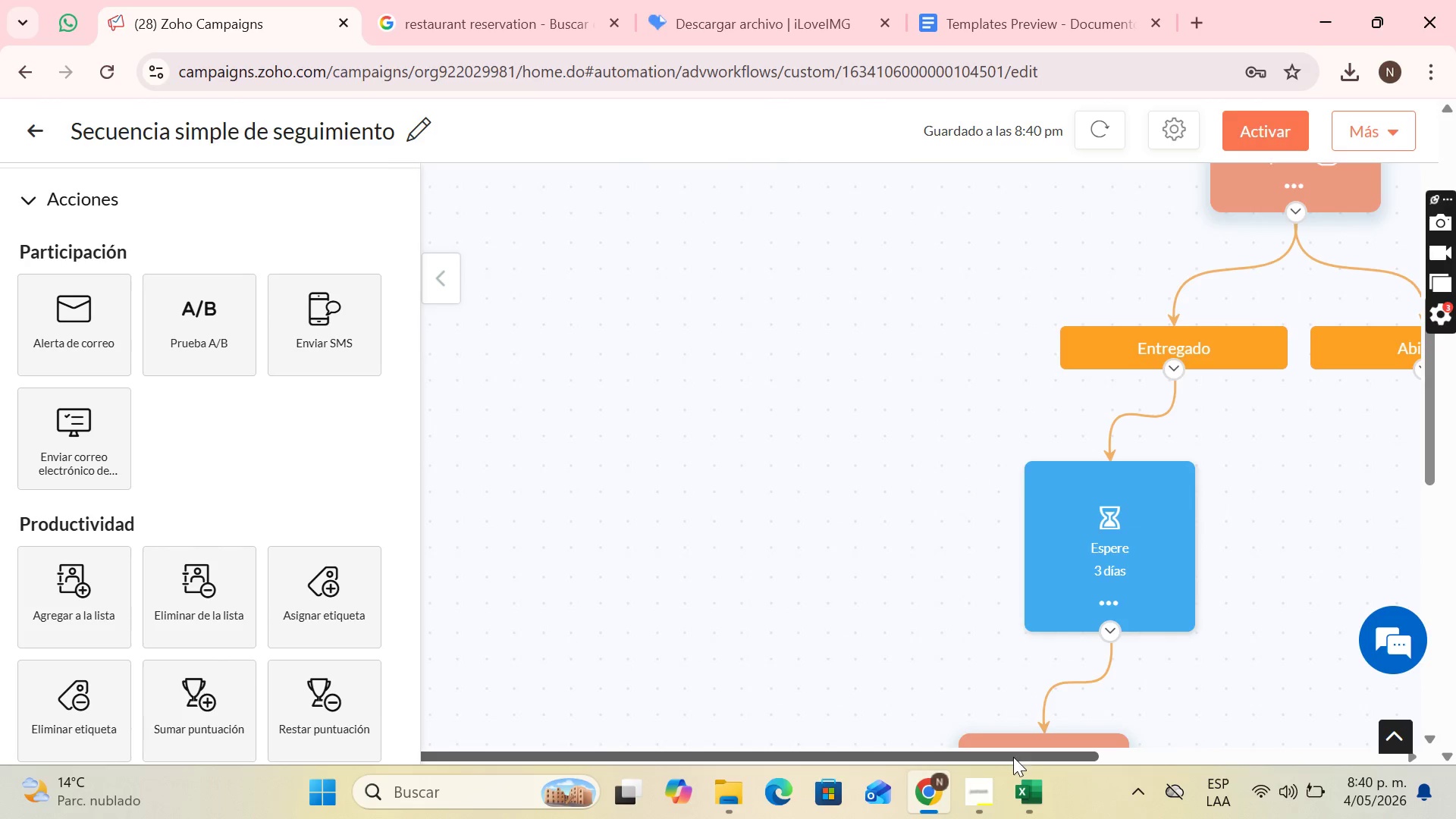 
left_click_drag(start_coordinate=[1013, 757], to_coordinate=[1278, 726])
 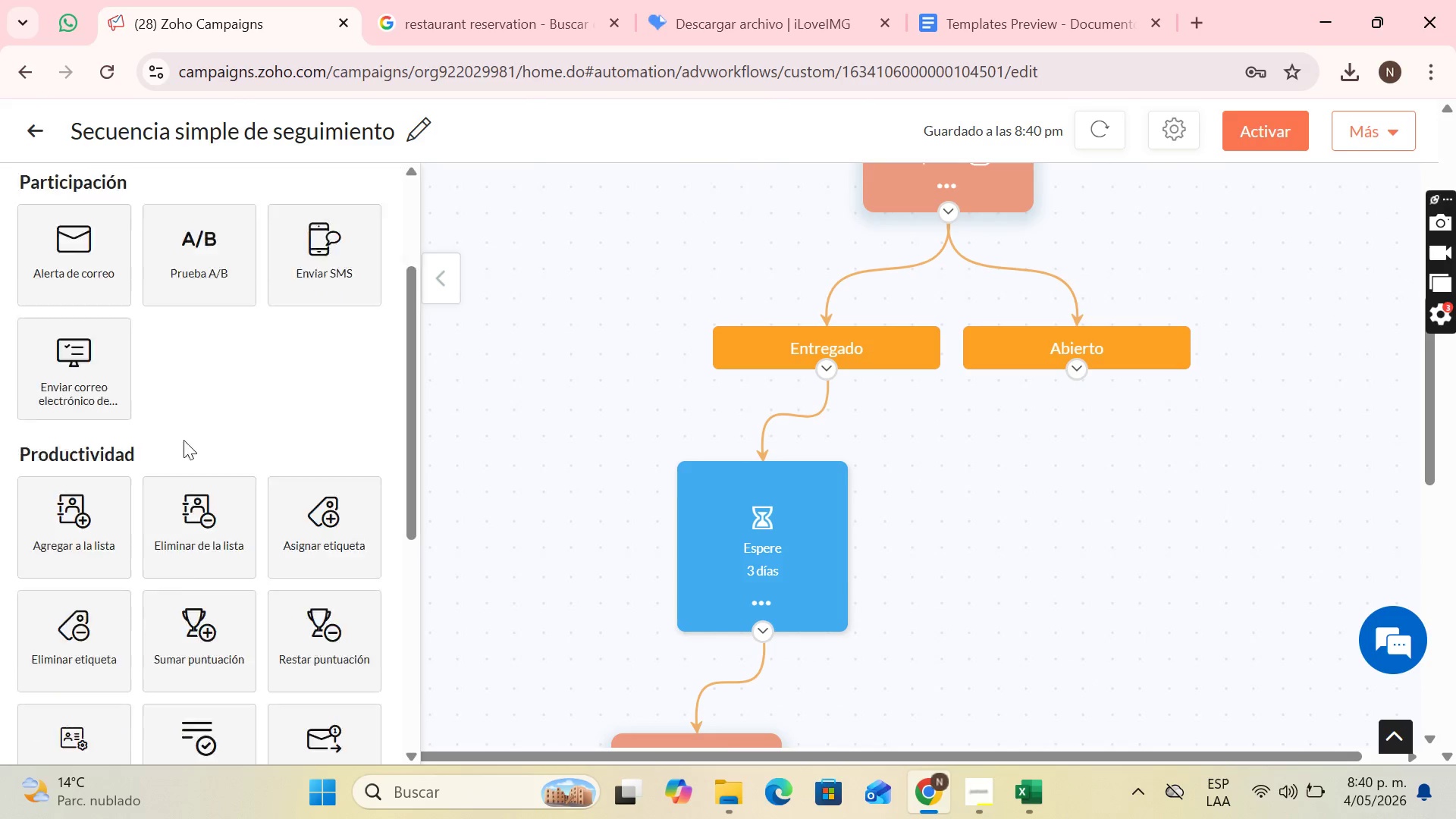 
scroll: coordinate [187, 422], scroll_direction: down, amount: 7.0
 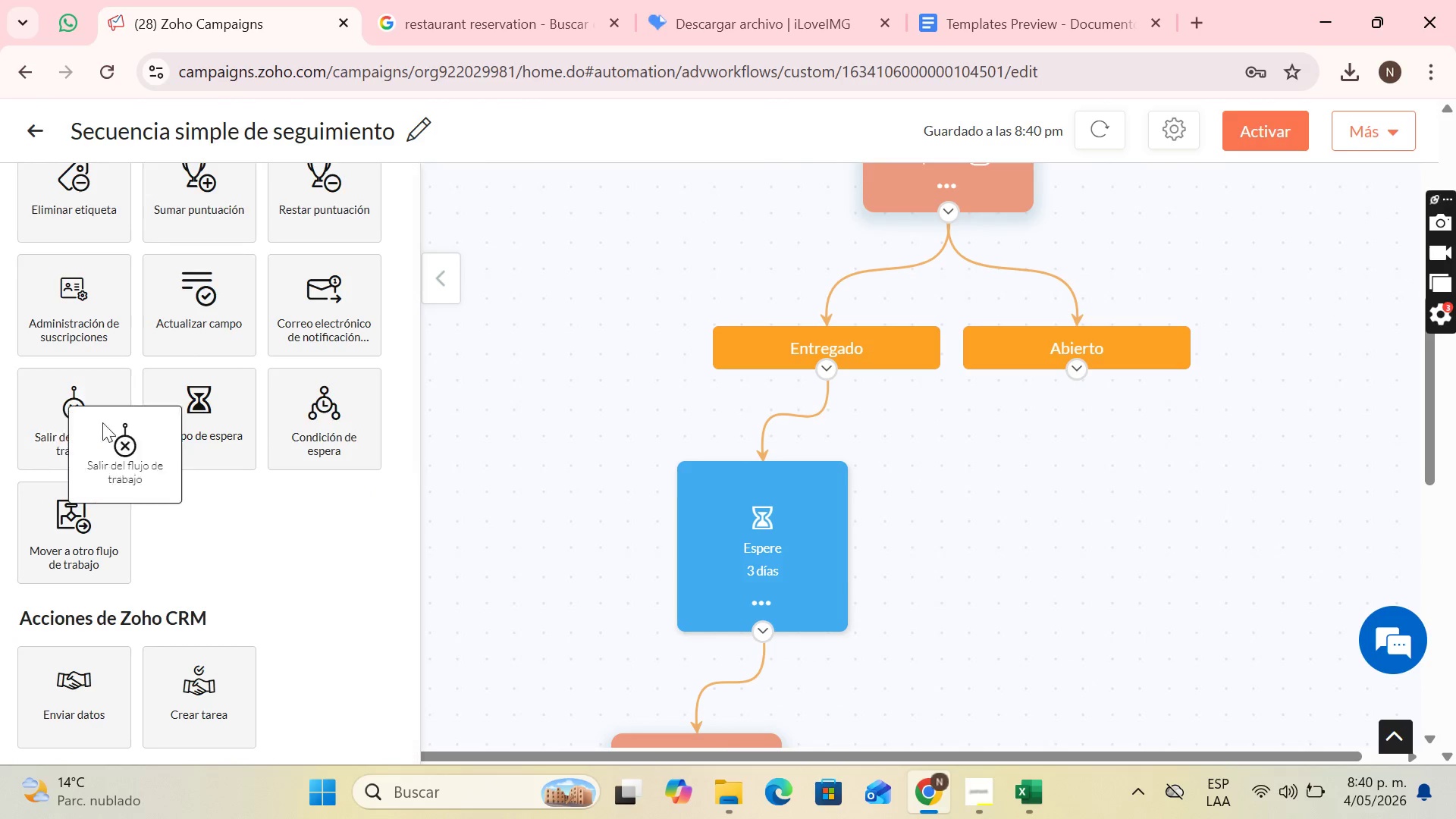 
left_click_drag(start_coordinate=[90, 423], to_coordinate=[1065, 469])
 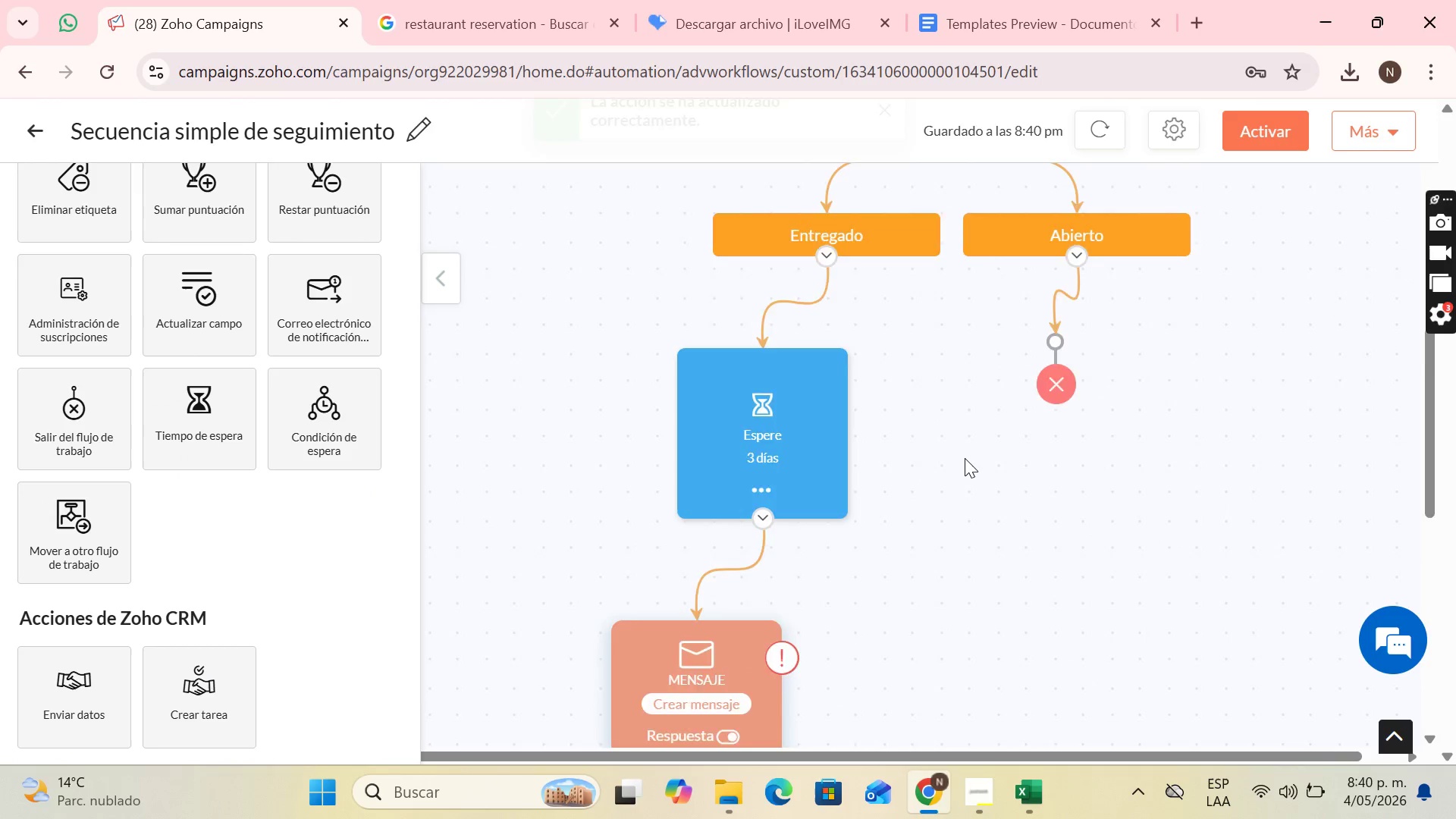 
scroll: coordinate [171, 328], scroll_direction: down, amount: 7.0
 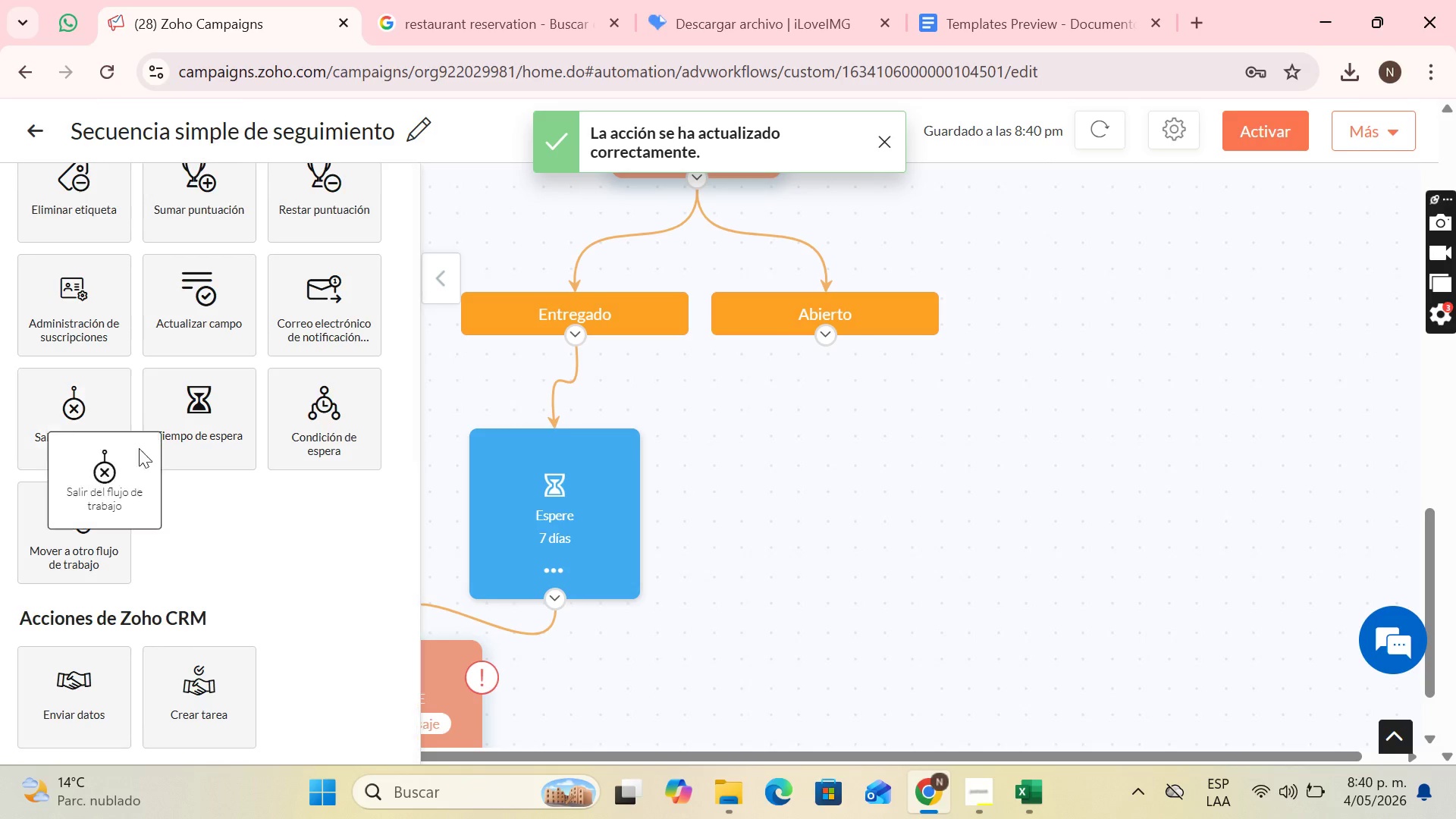 
left_click_drag(start_coordinate=[65, 448], to_coordinate=[894, 427])
 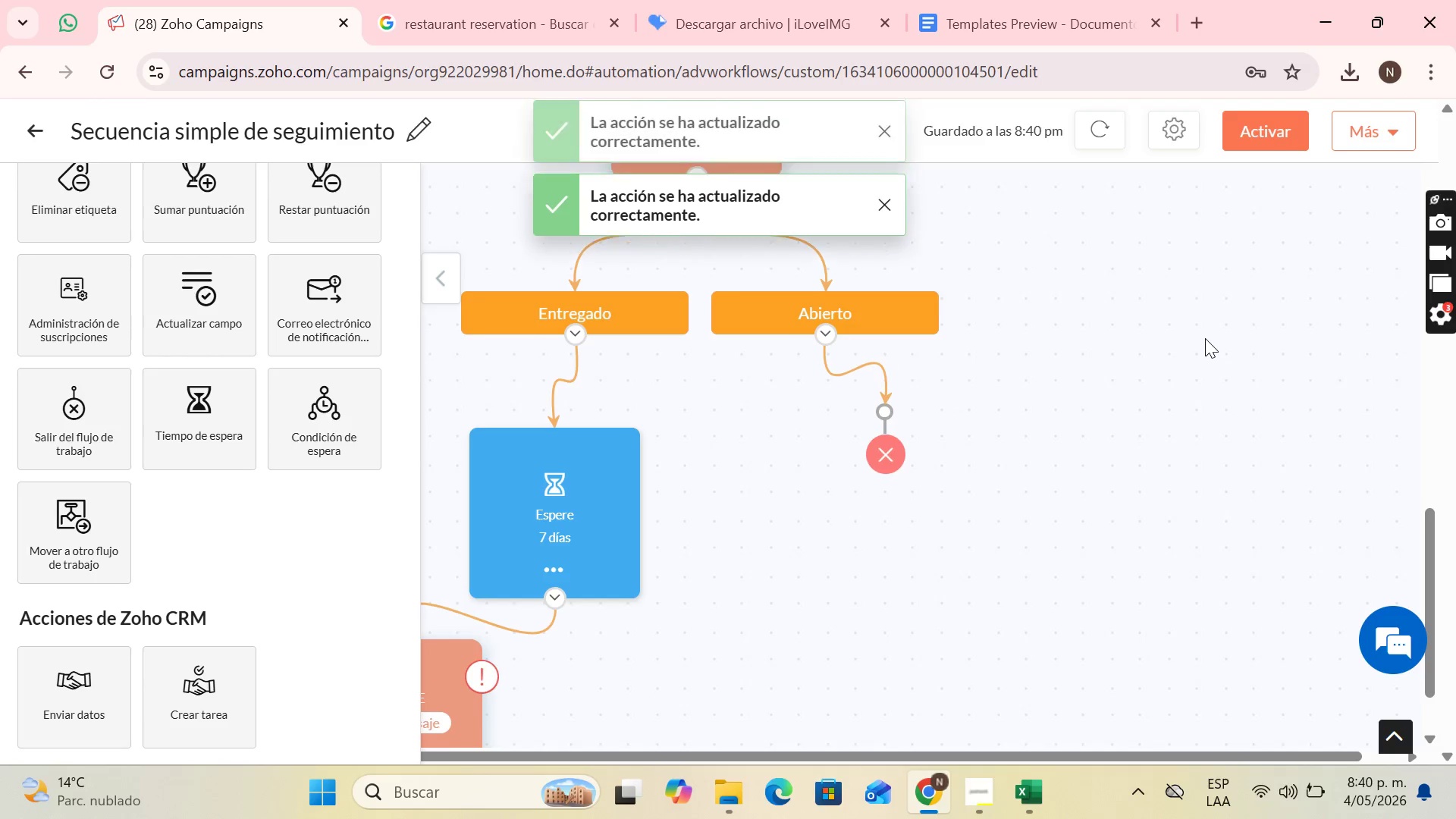 
scroll: coordinate [1041, 339], scroll_direction: up, amount: 11.0
 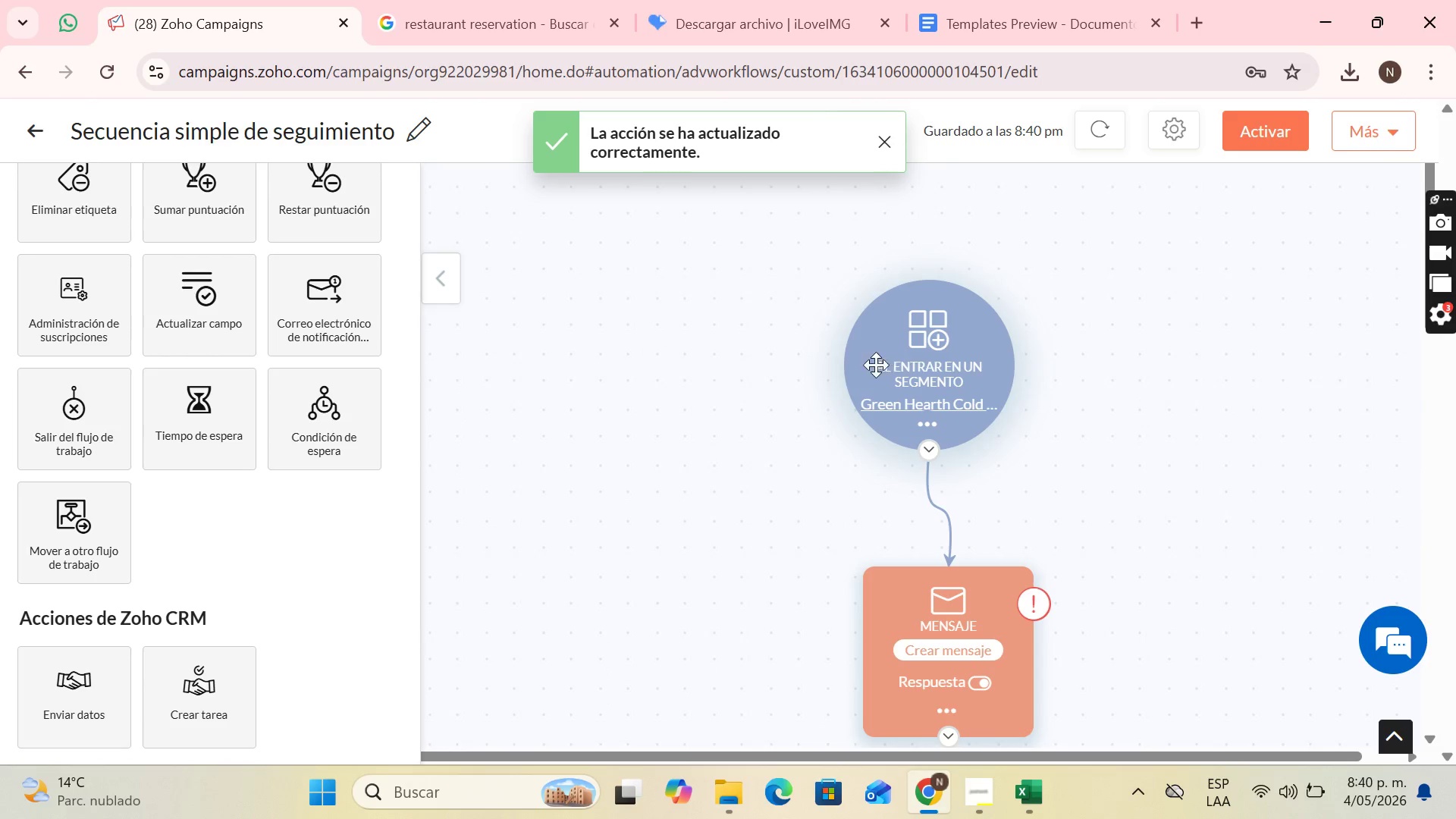 
scroll: coordinate [875, 356], scroll_direction: down, amount: 19.0
 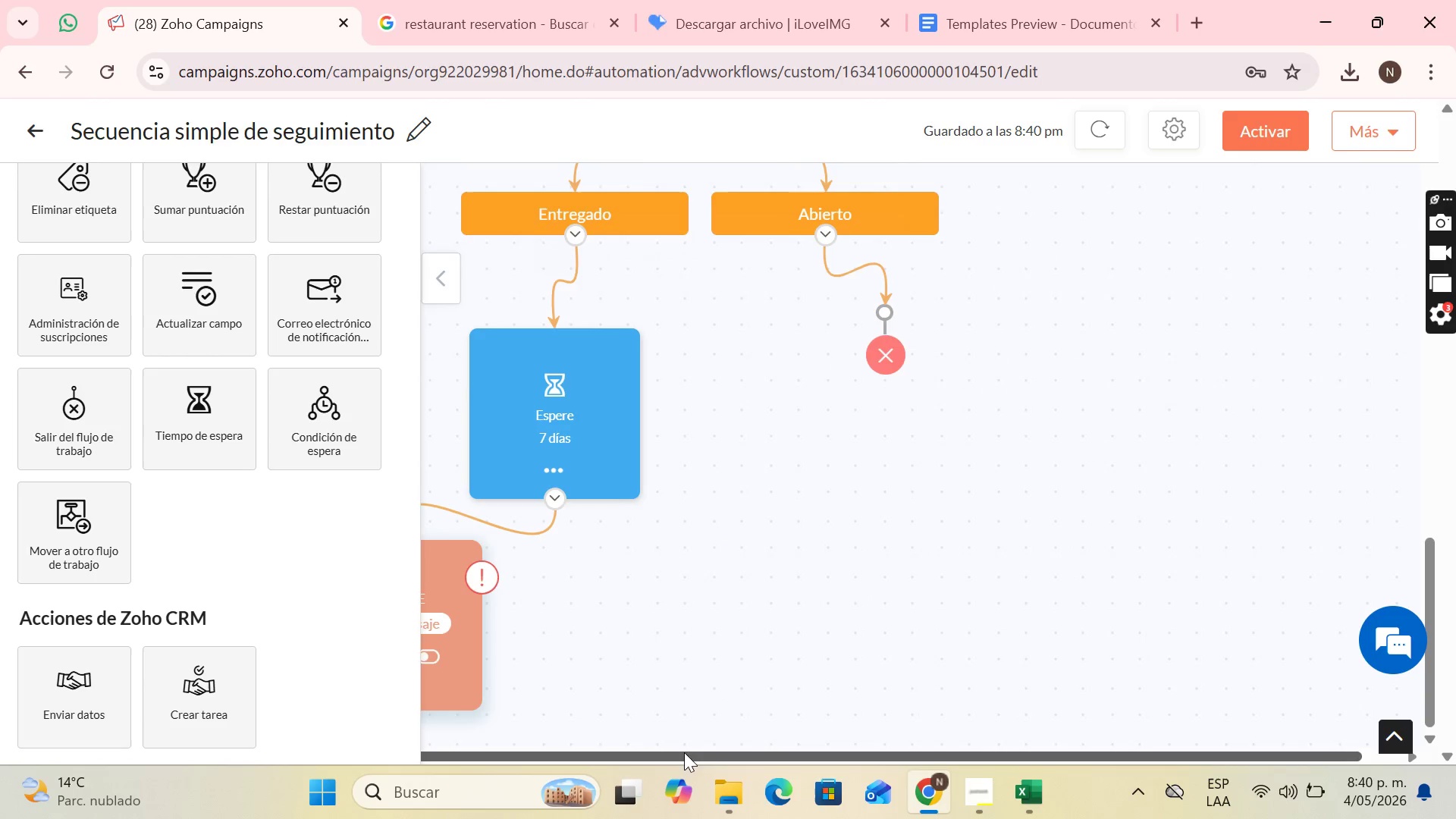 
left_click_drag(start_coordinate=[685, 752], to_coordinate=[337, 789])
 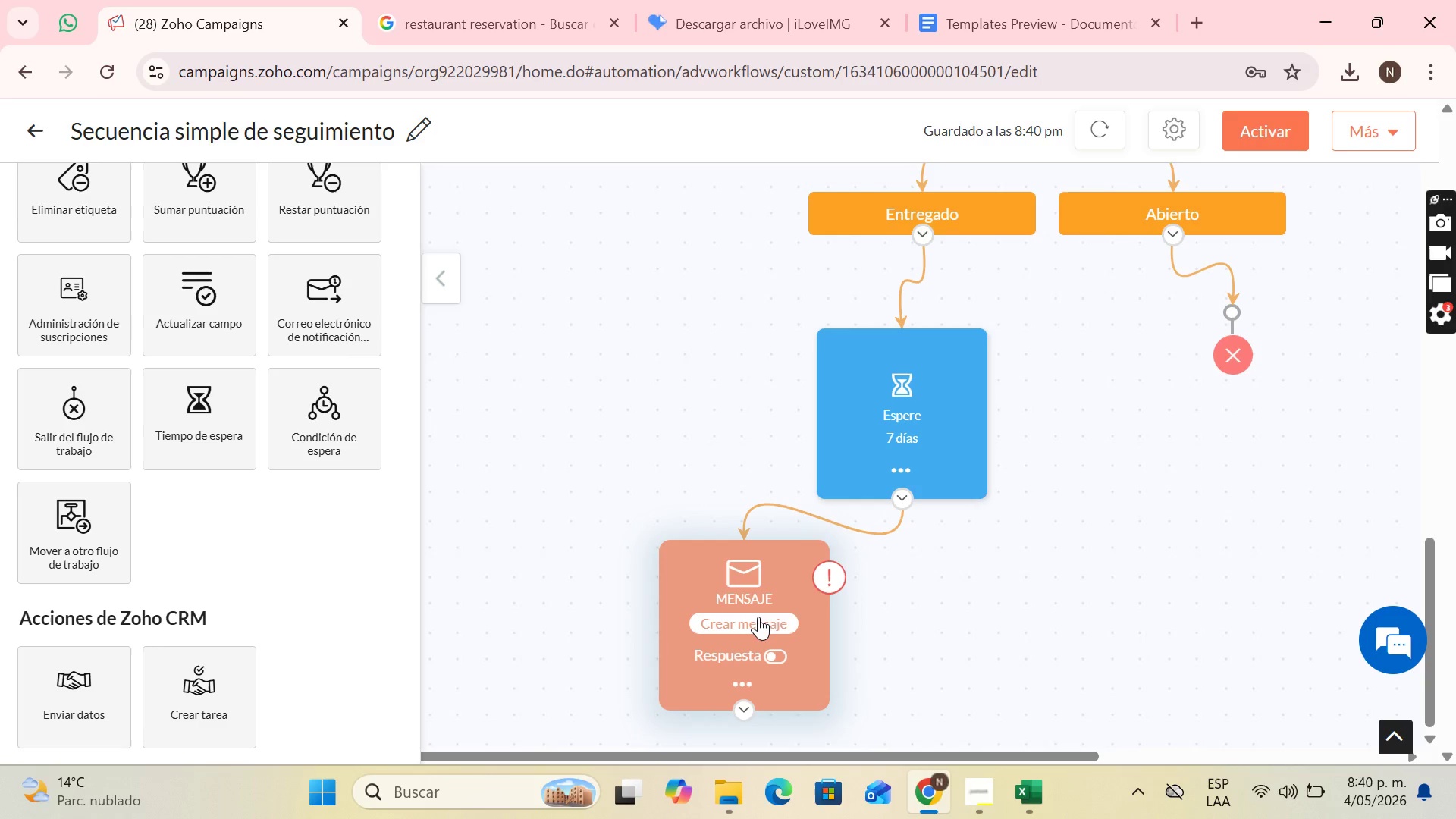 
wait(30.22)
 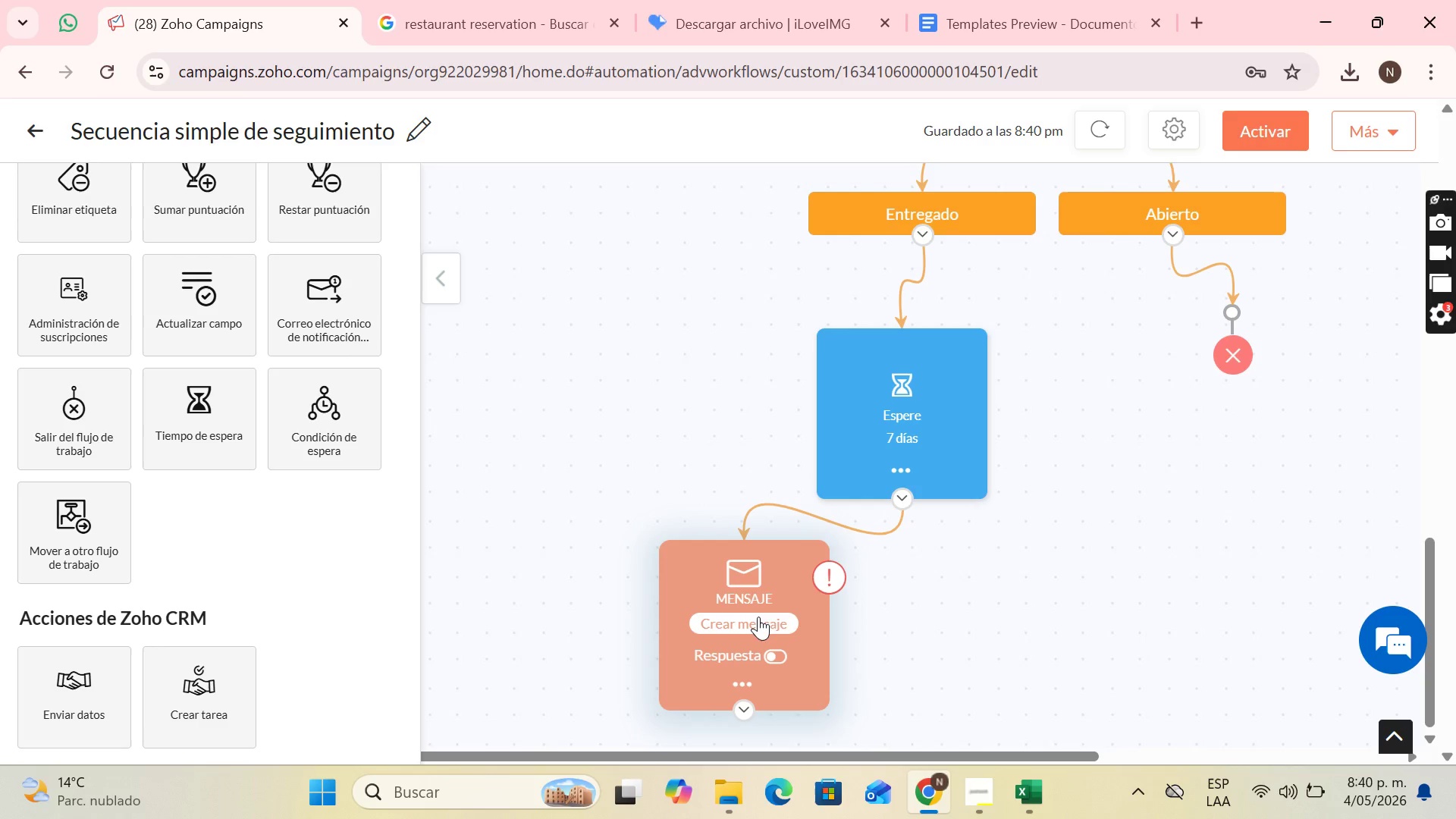 
left_click([757, 607])
 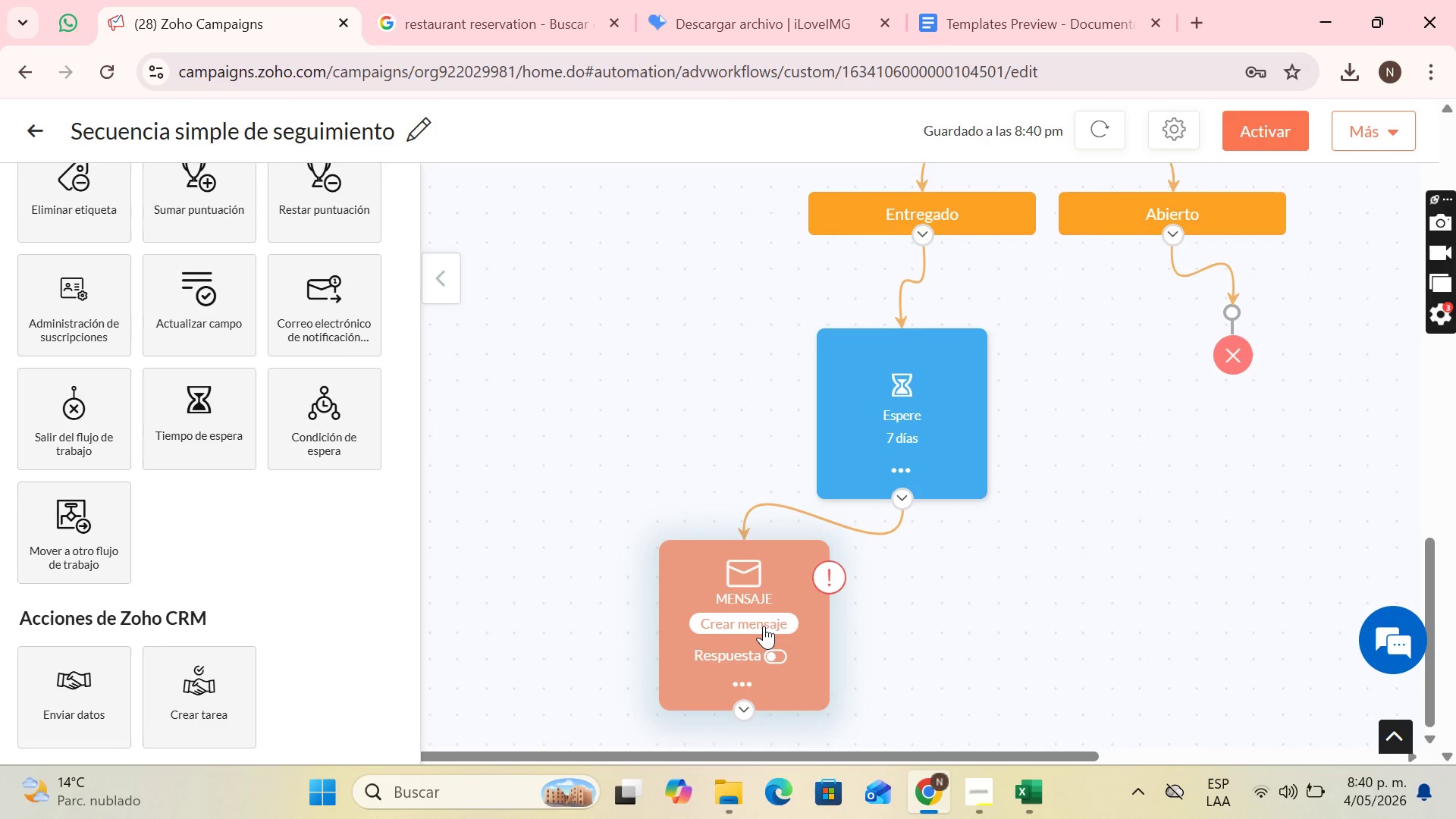 
left_click([764, 626])
 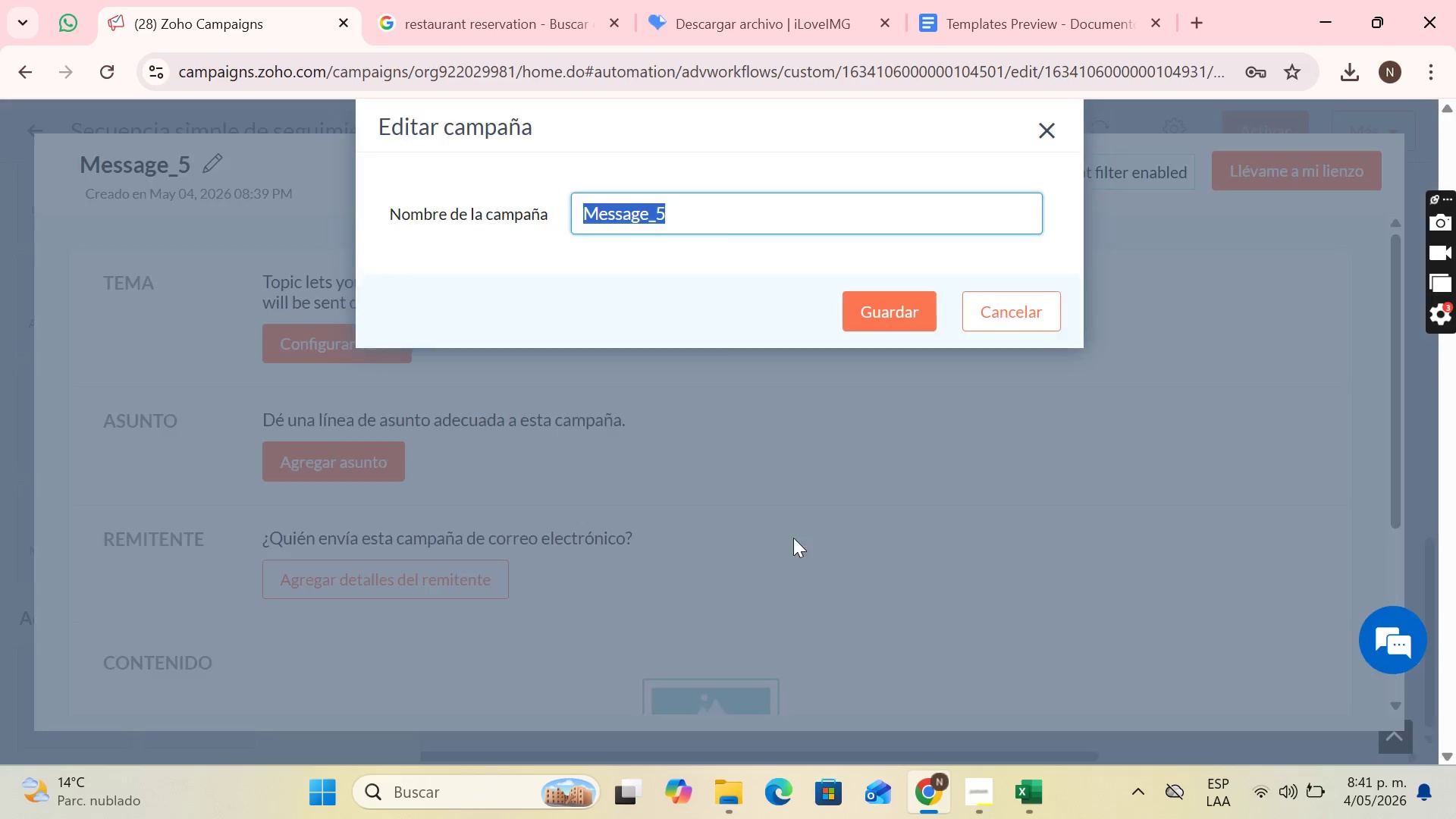 
left_click([971, 793])